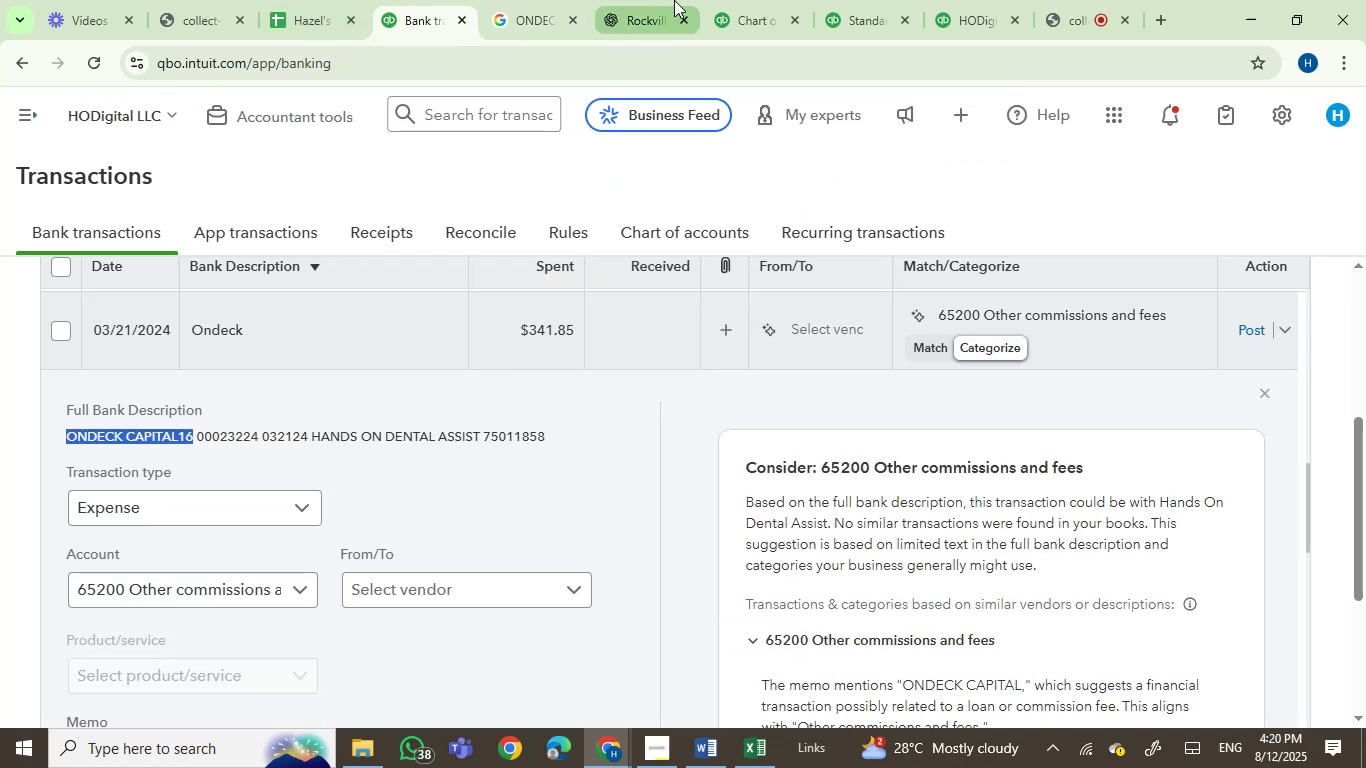 
left_click([760, 0])
 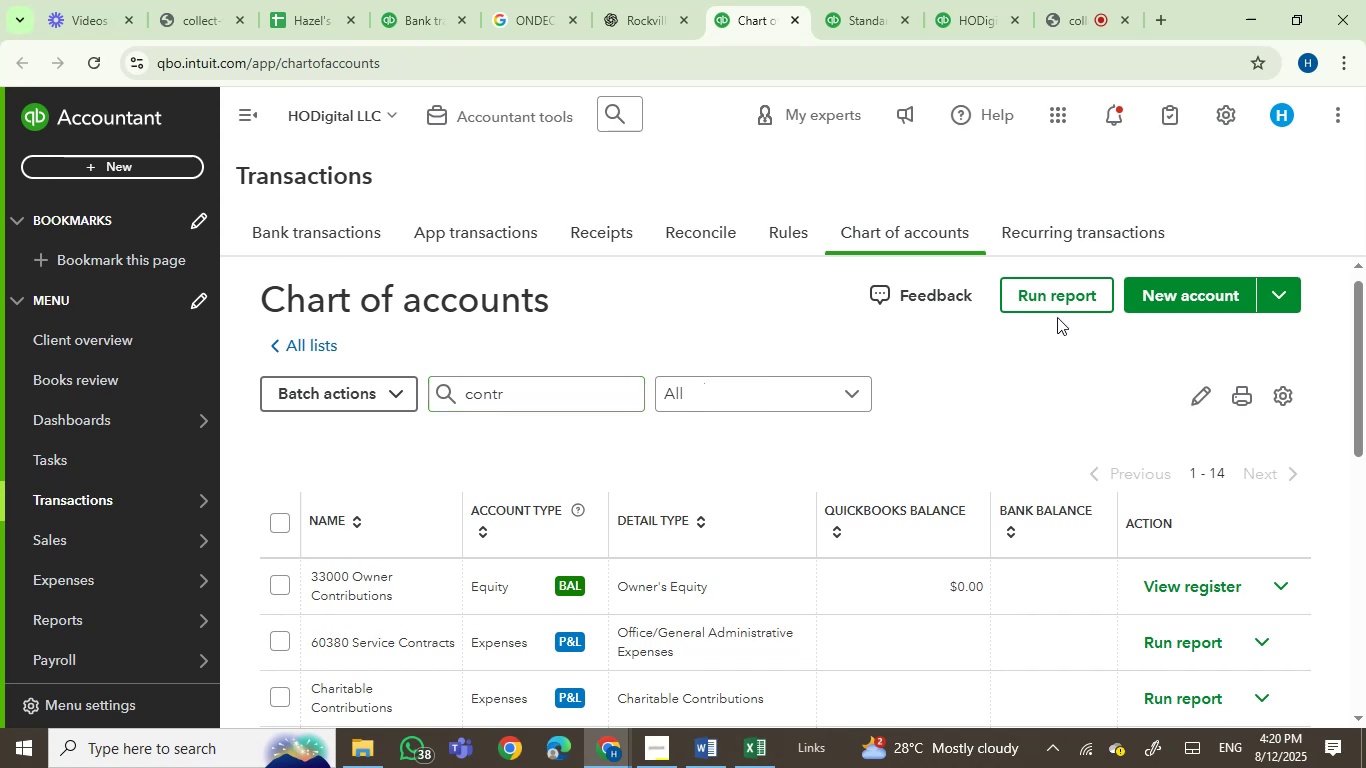 
left_click([1158, 301])
 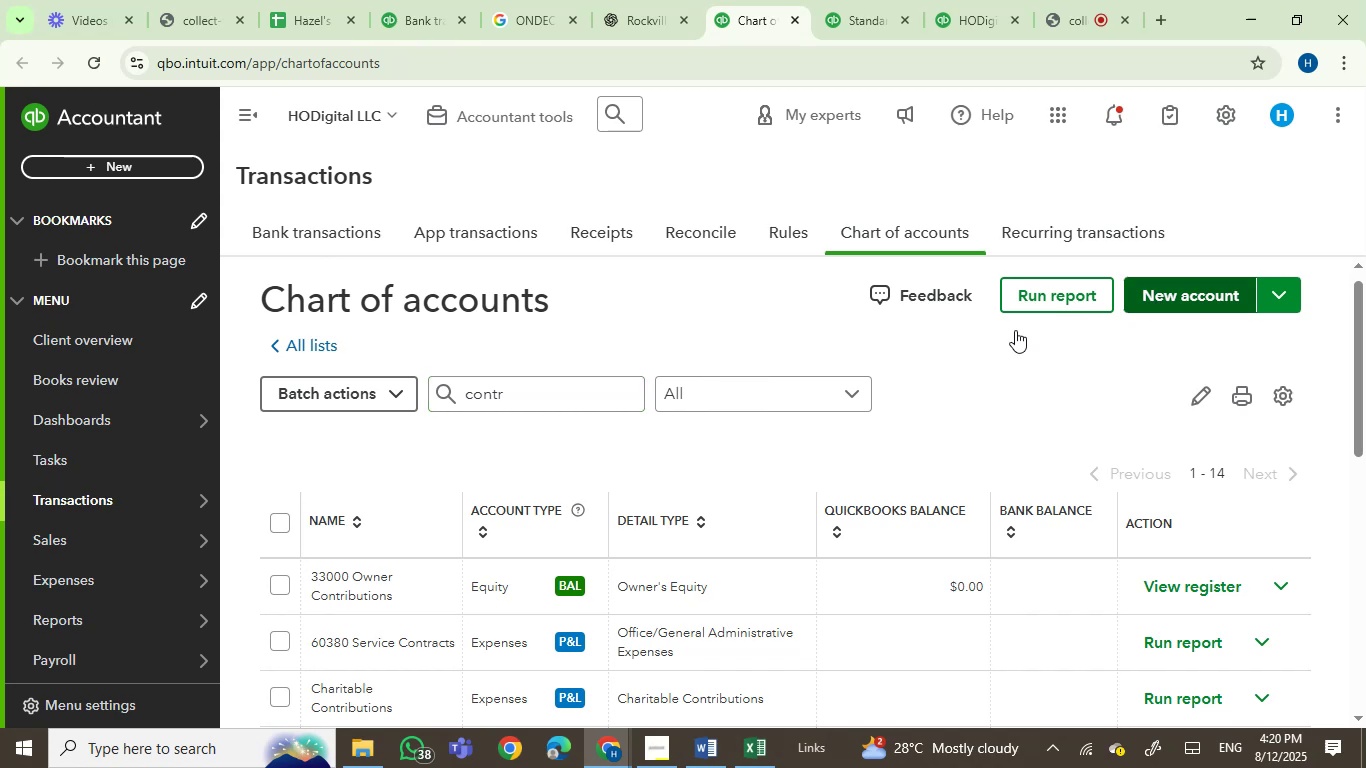 
mouse_move([916, 325])
 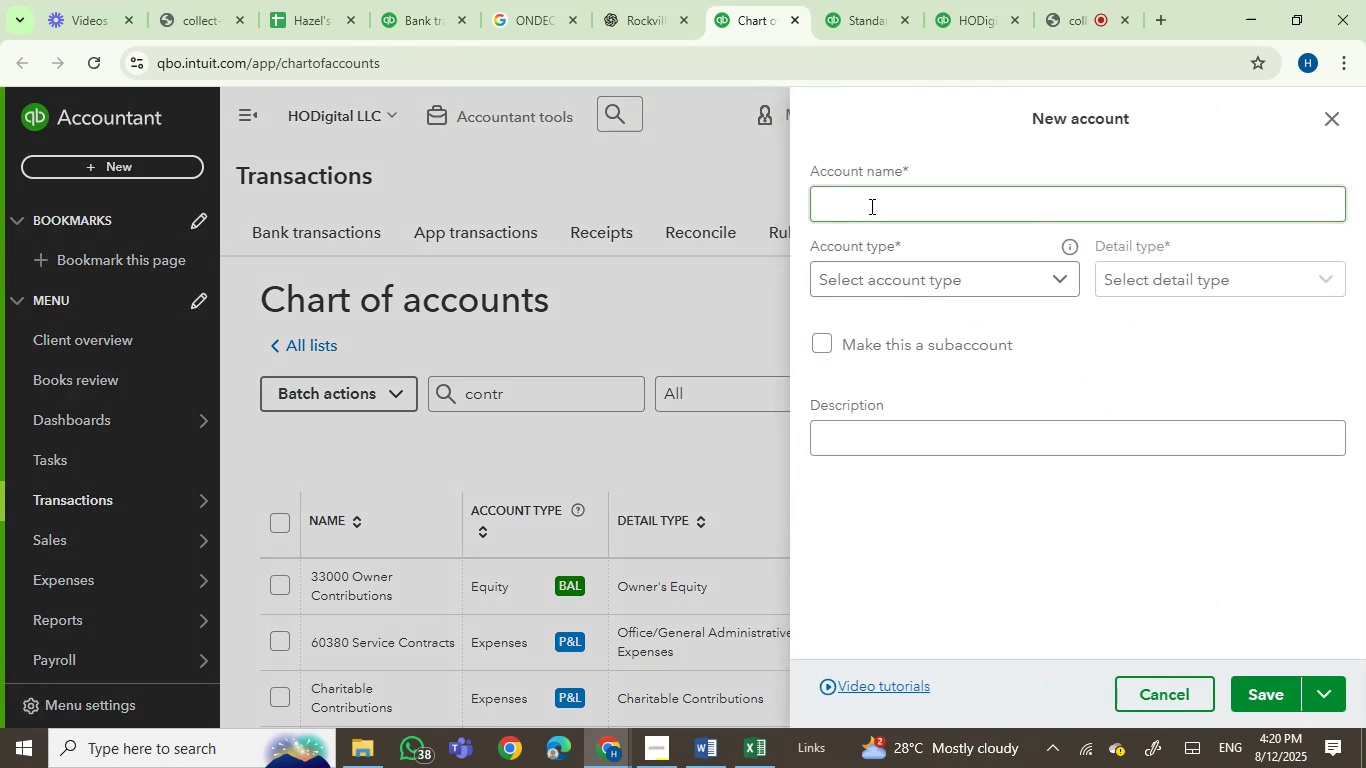 
left_click([870, 205])
 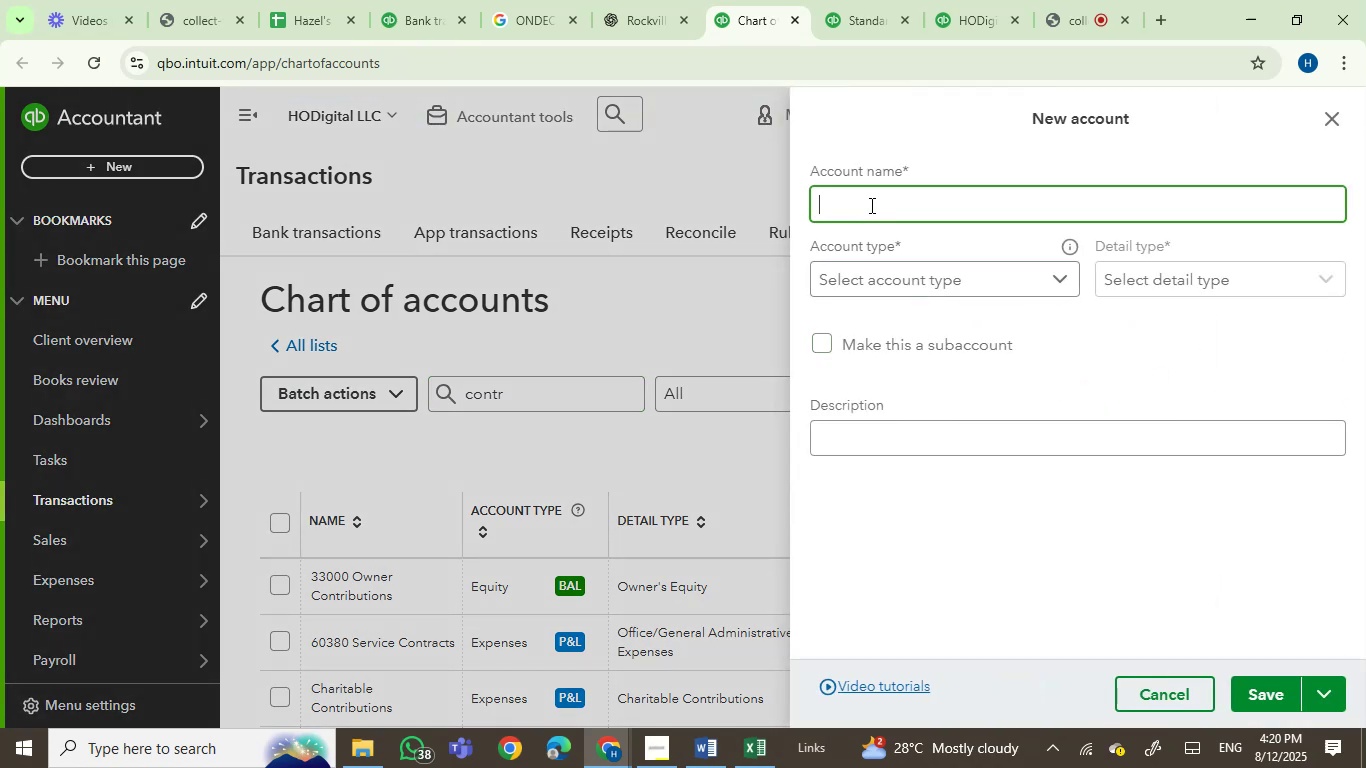 
key(Control+V)
 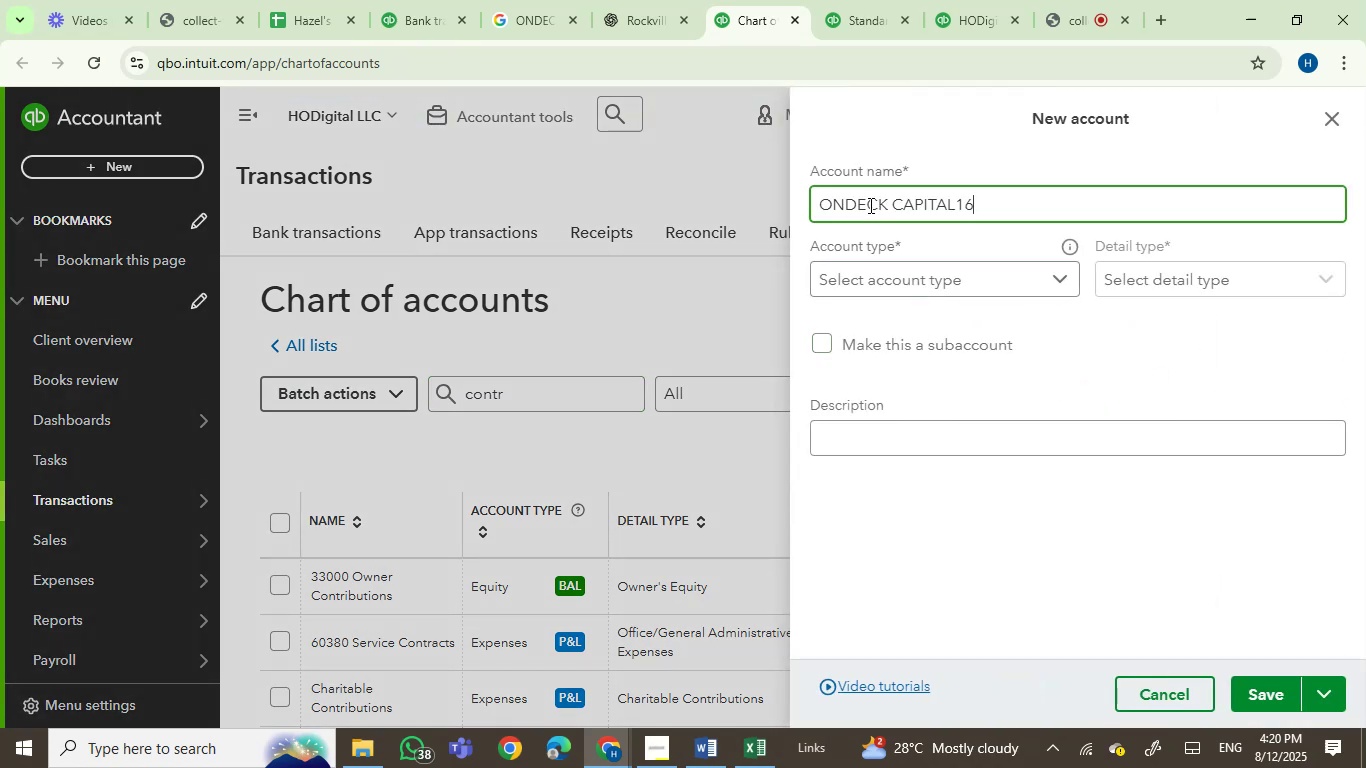 
key(Backspace)
 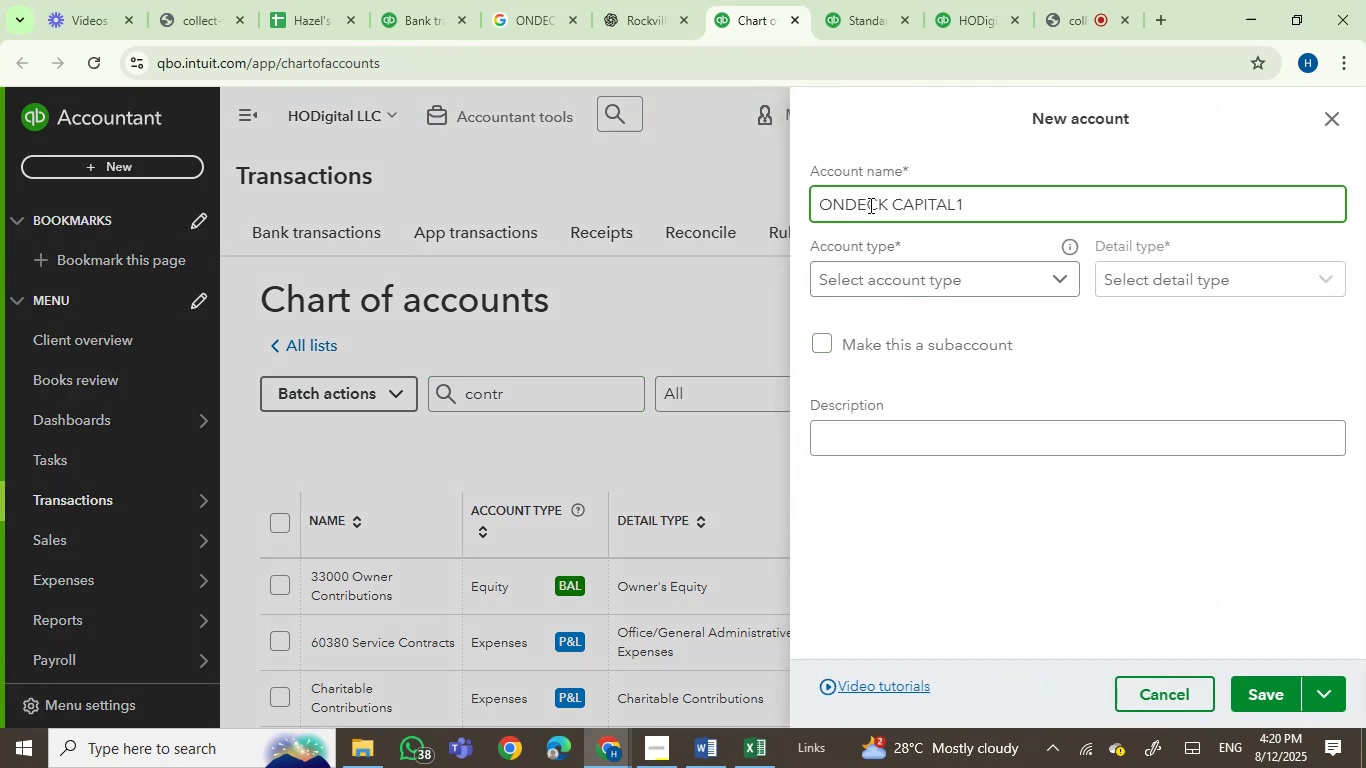 
key(Backspace)
 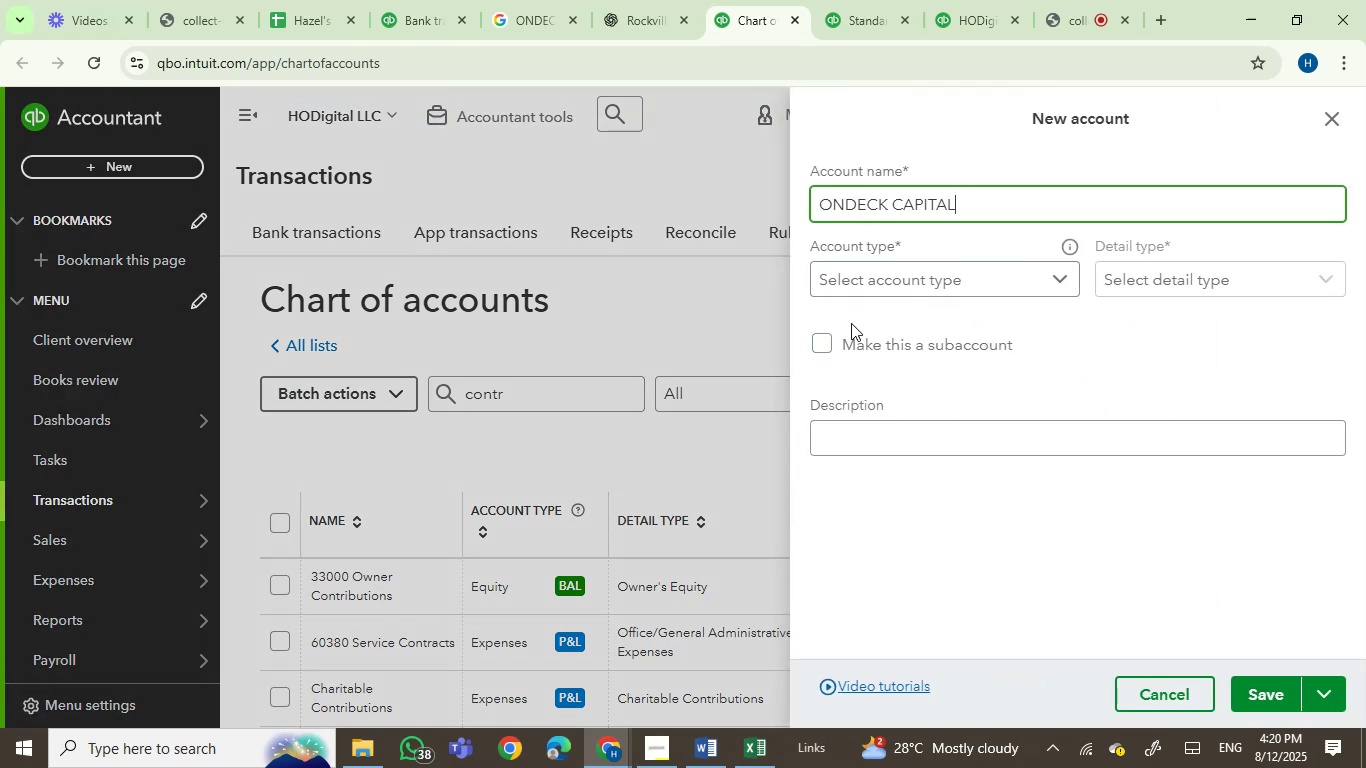 
left_click([864, 287])
 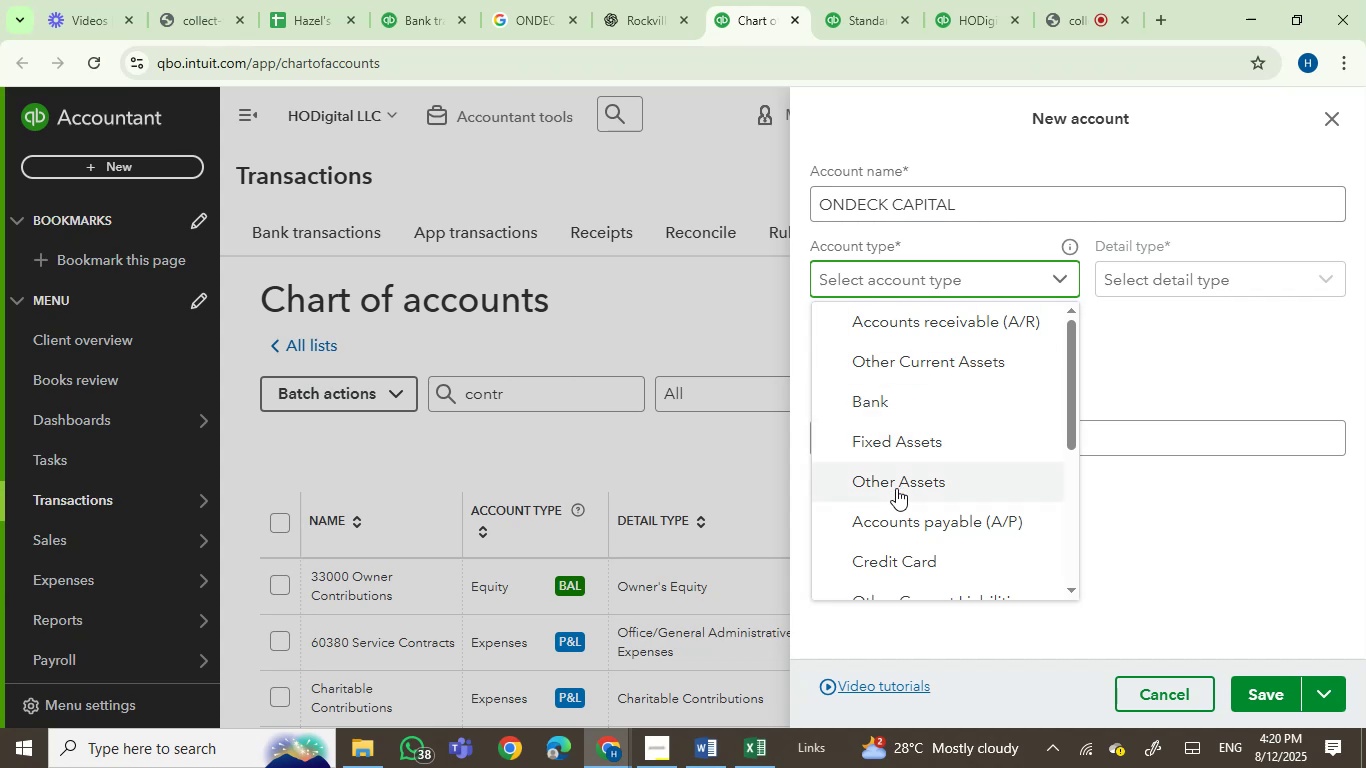 
scroll: coordinate [897, 488], scroll_direction: down, amount: 2.0
 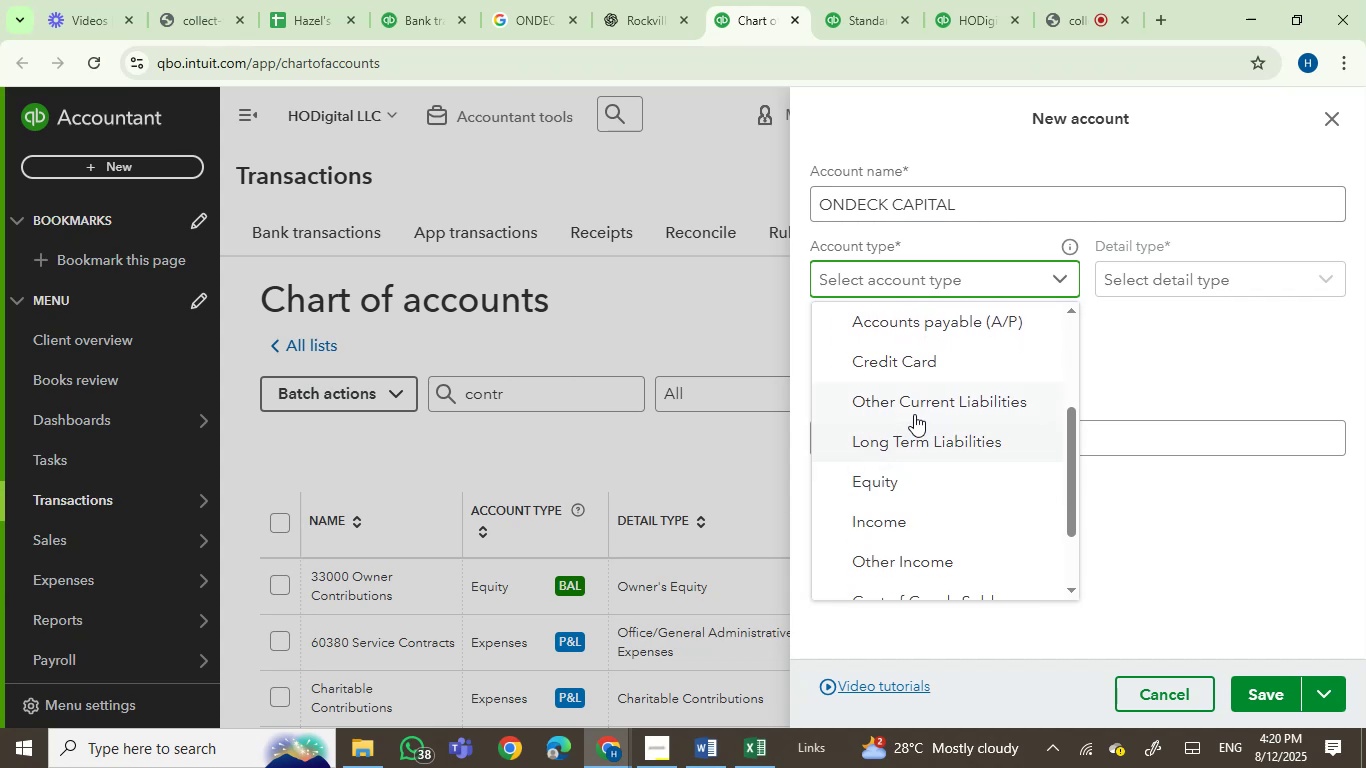 
left_click([918, 407])
 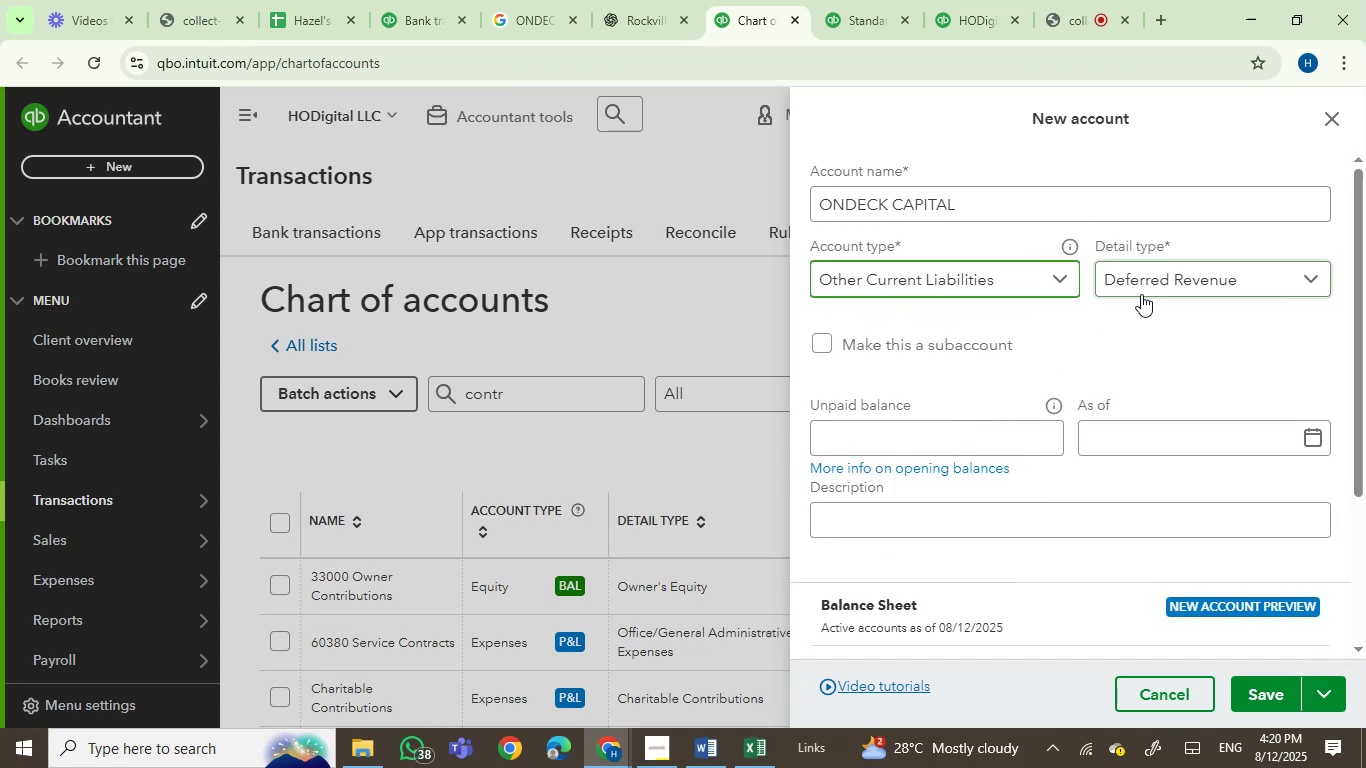 
left_click([1148, 285])
 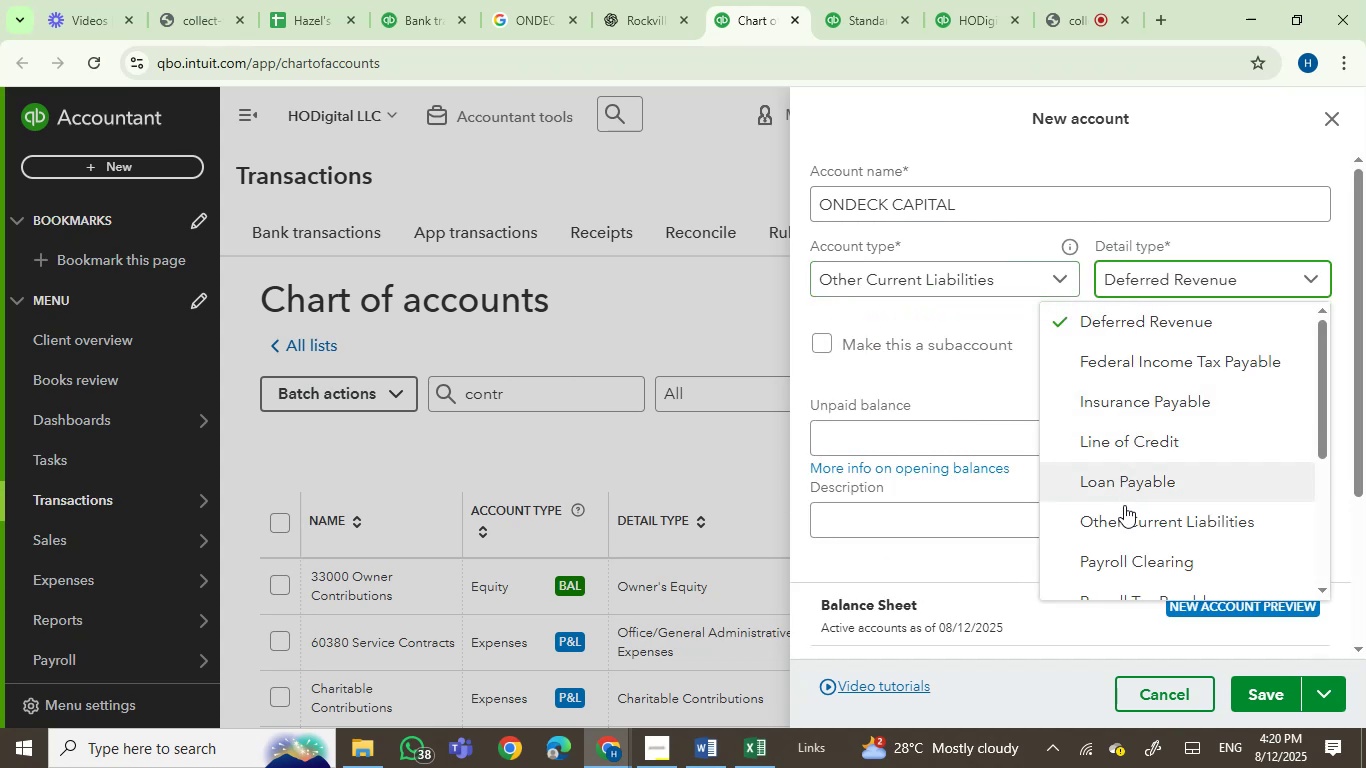 
left_click([1124, 512])
 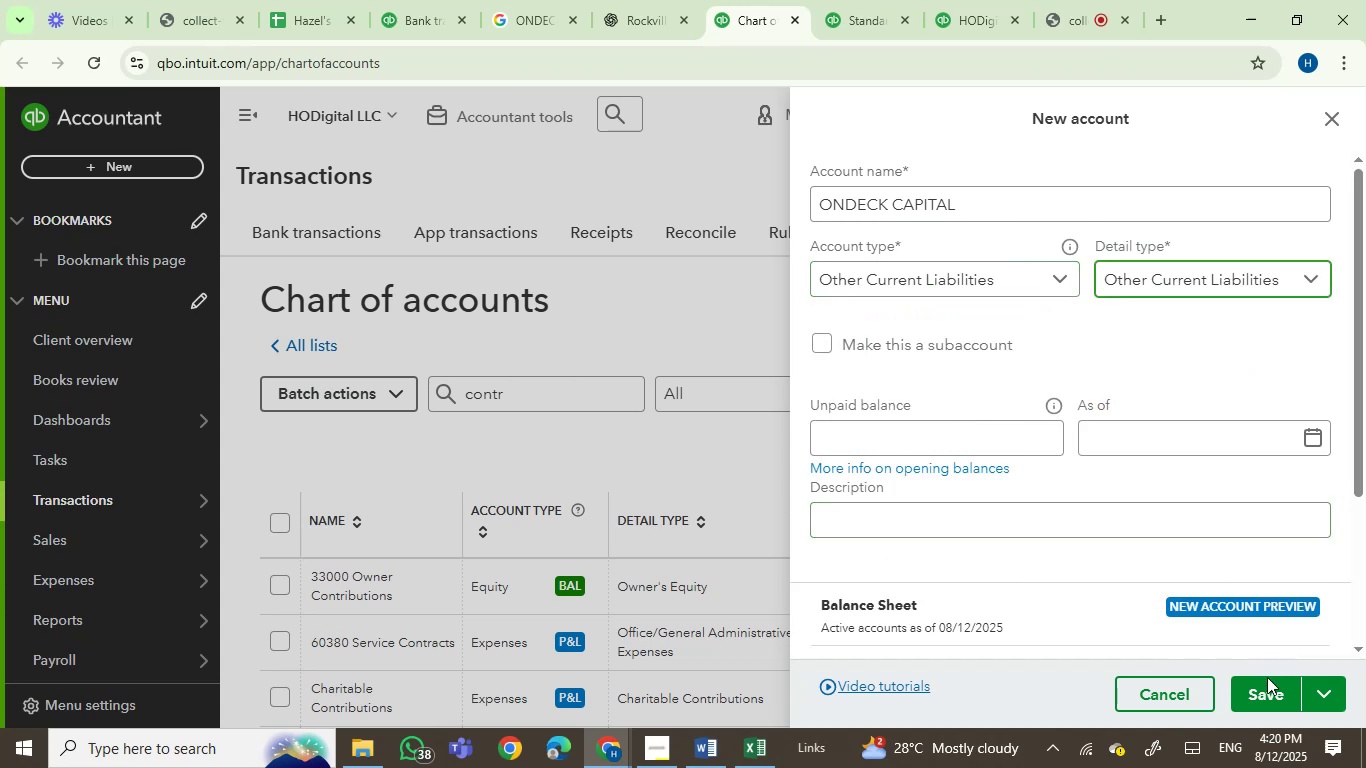 
left_click([1263, 695])
 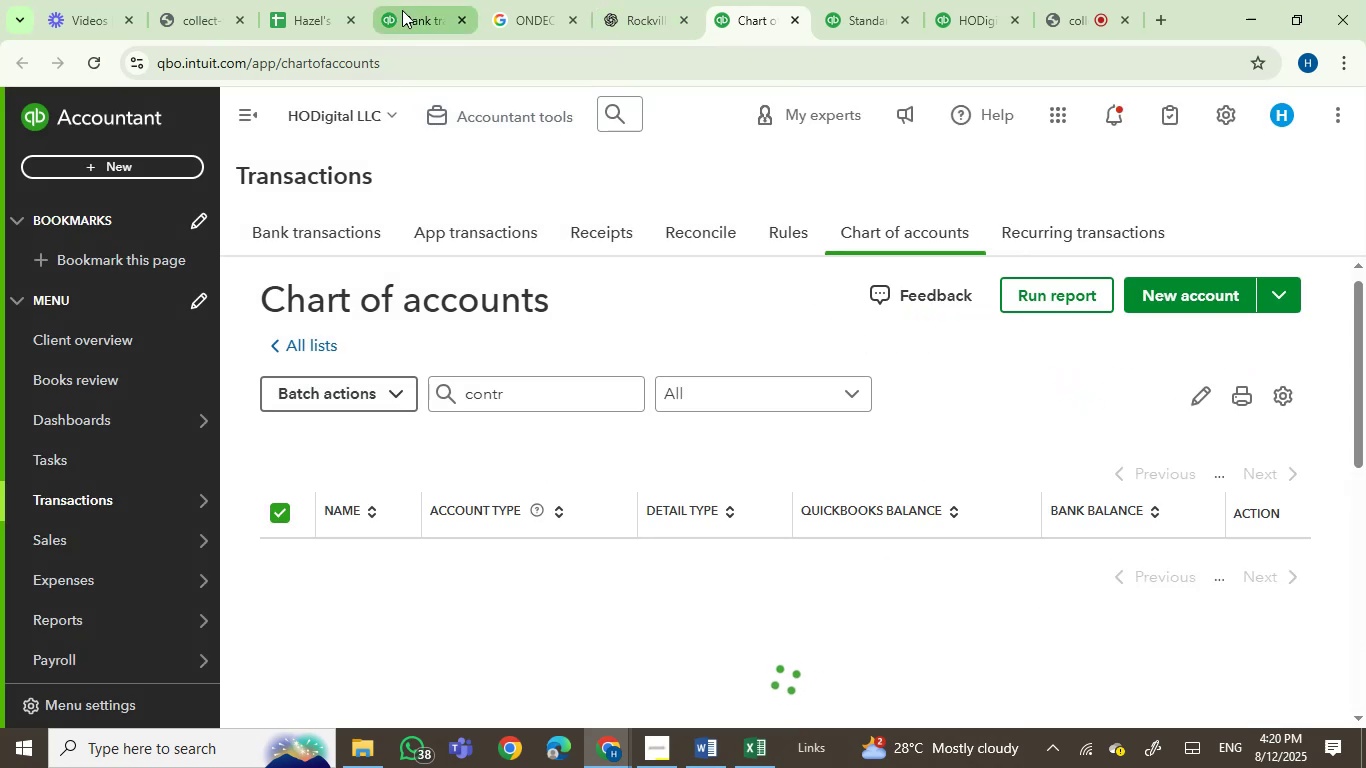 
left_click([402, 10])
 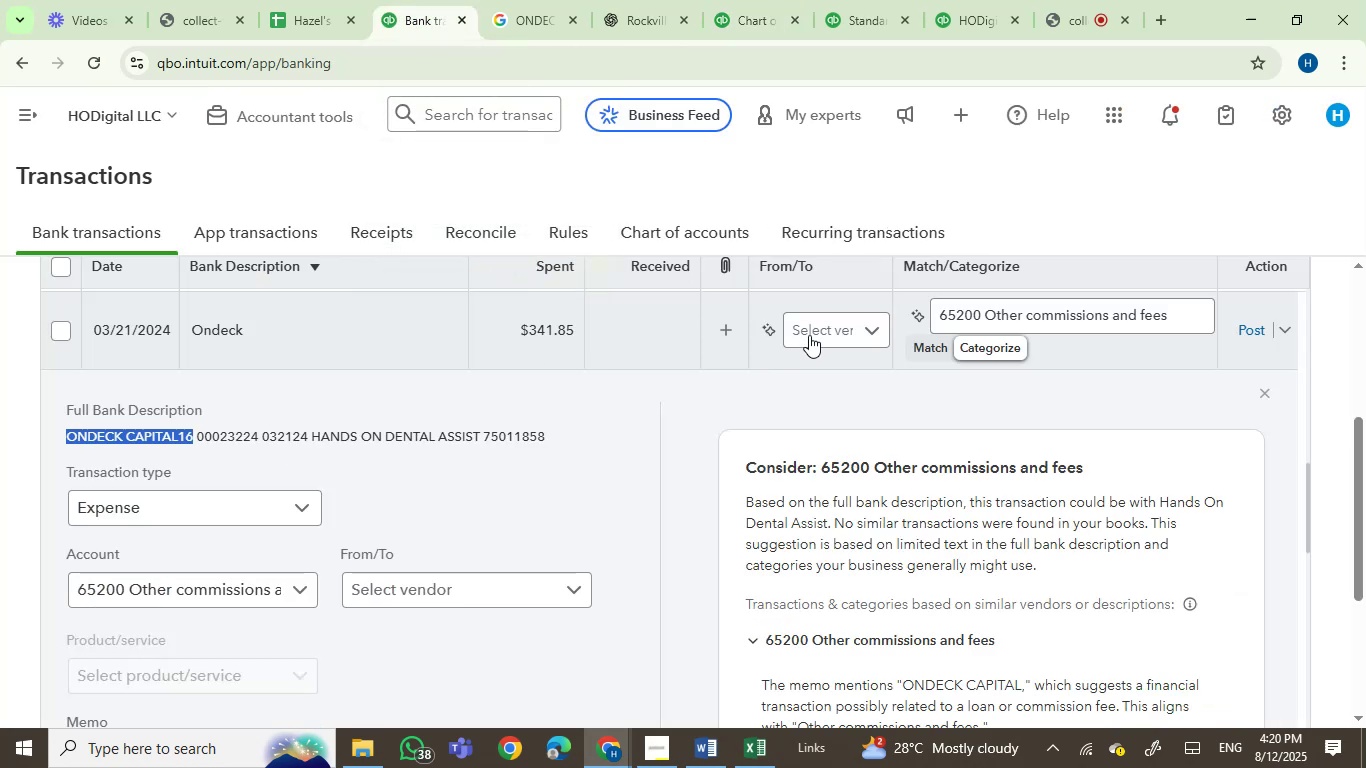 
left_click([530, 0])
 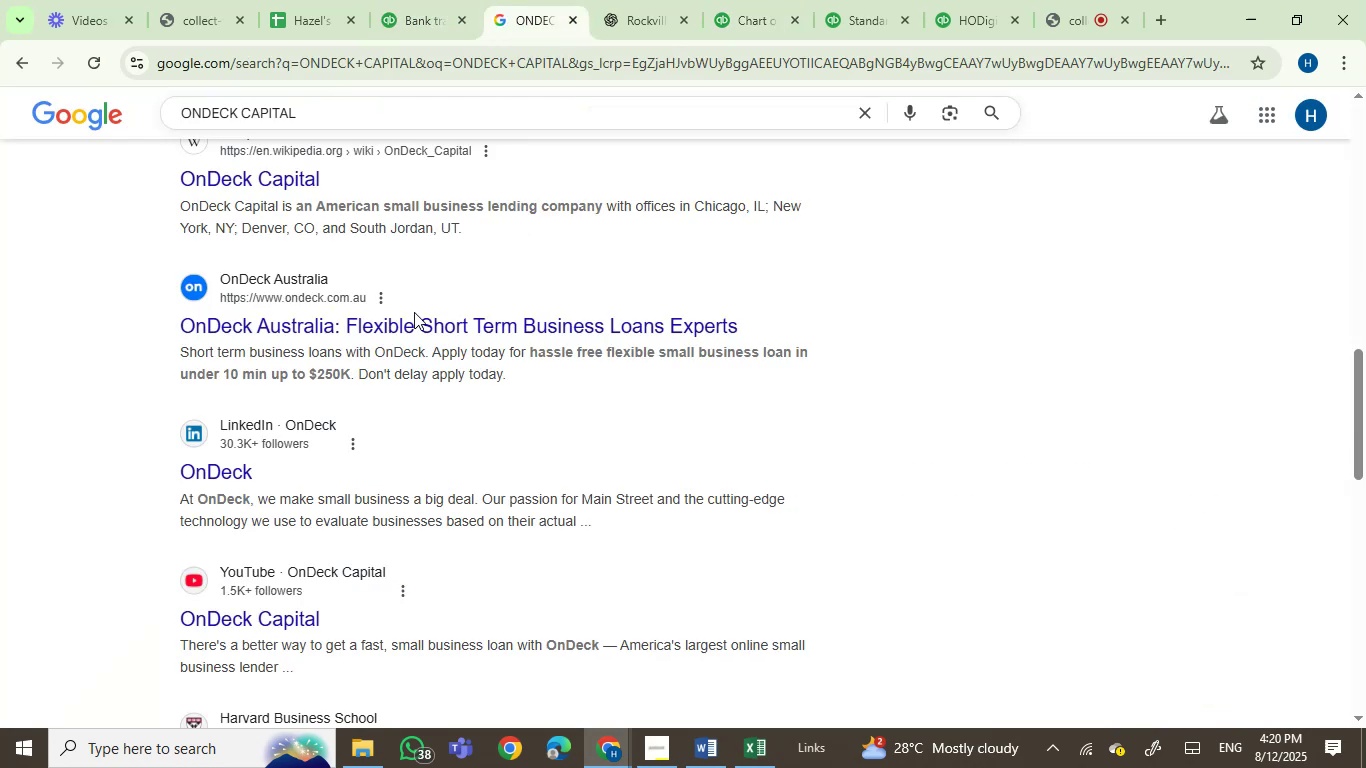 
scroll: coordinate [419, 346], scroll_direction: up, amount: 9.0
 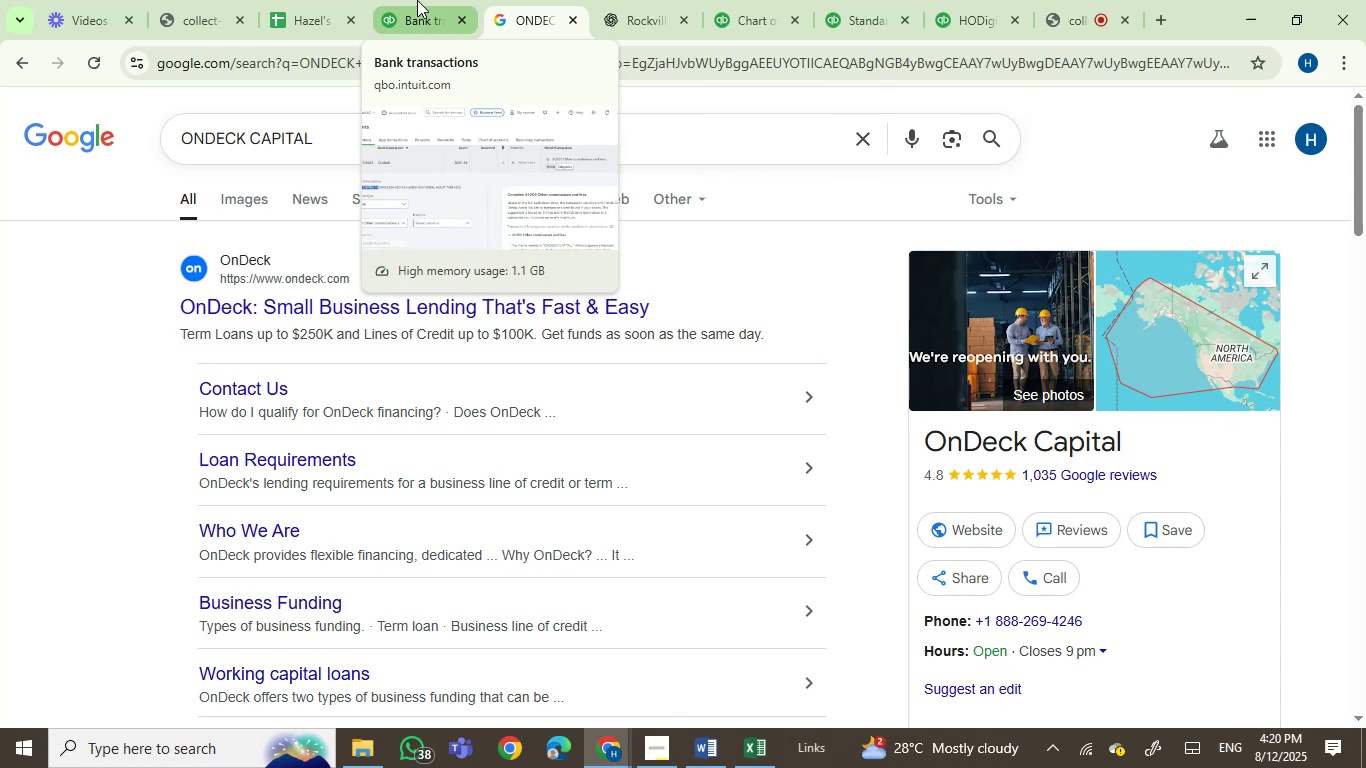 
wait(6.06)
 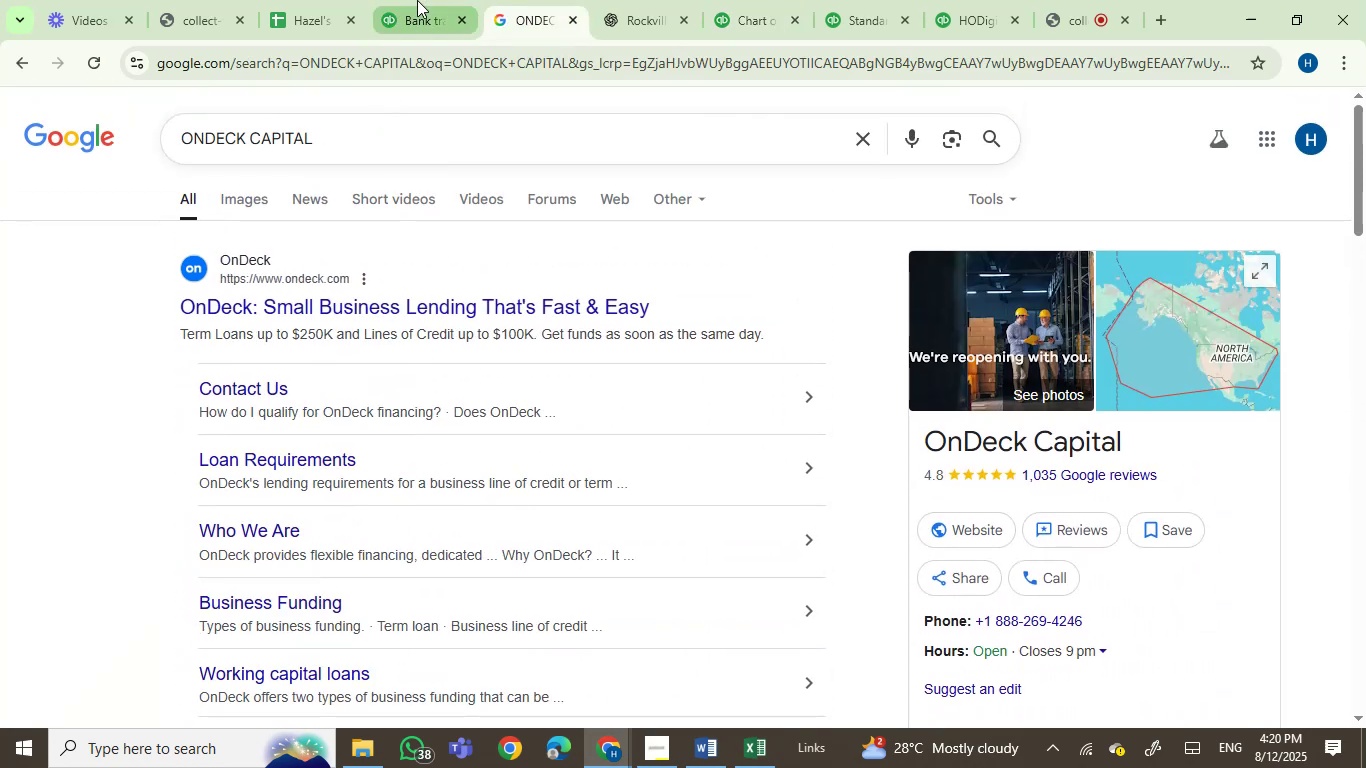 
left_click([417, 2])
 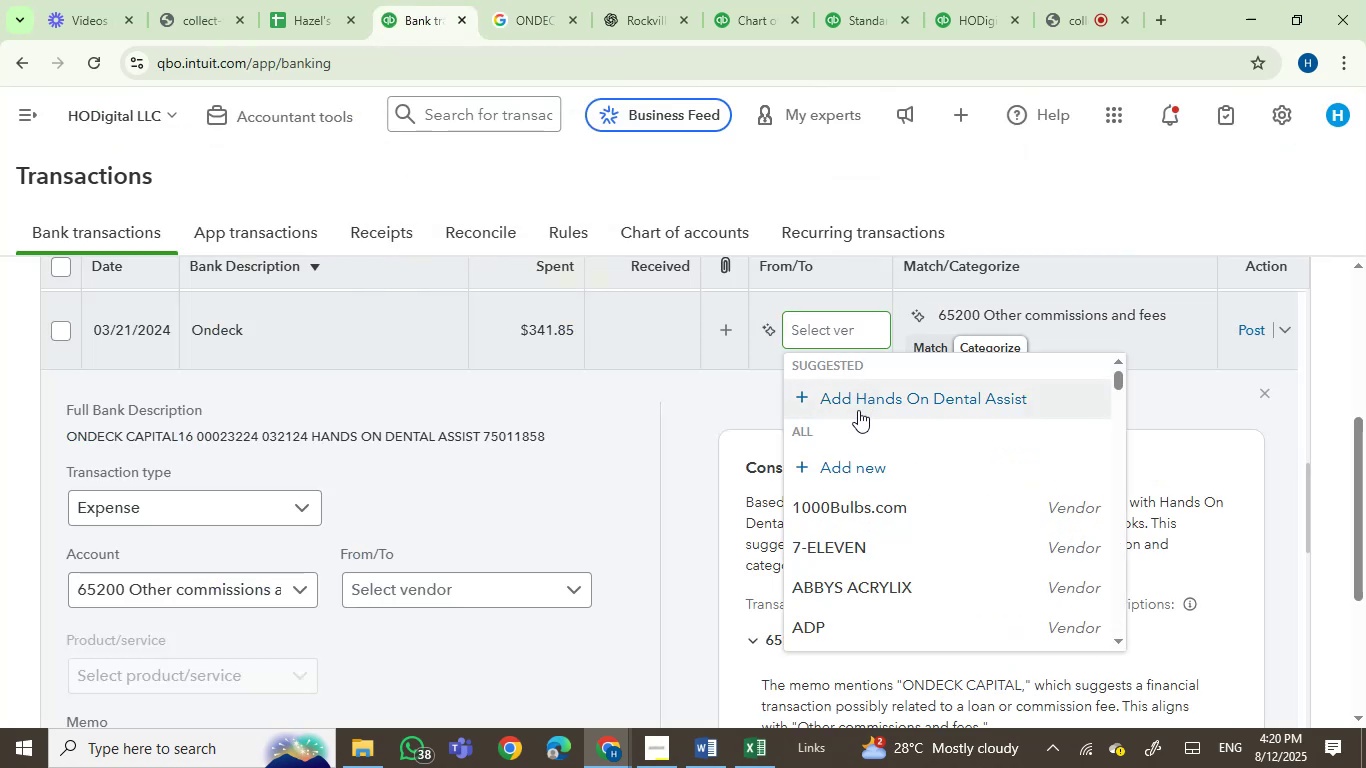 
left_click([856, 469])
 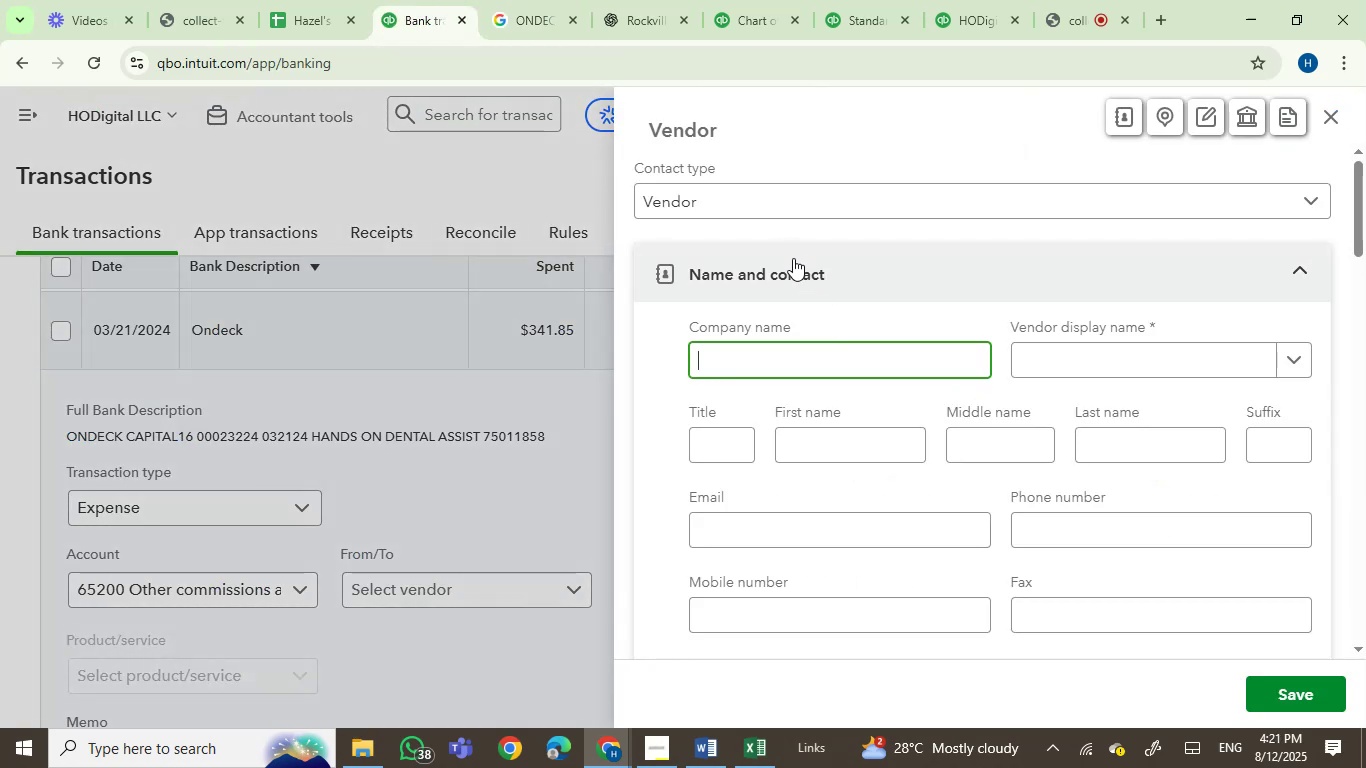 
wait(5.18)
 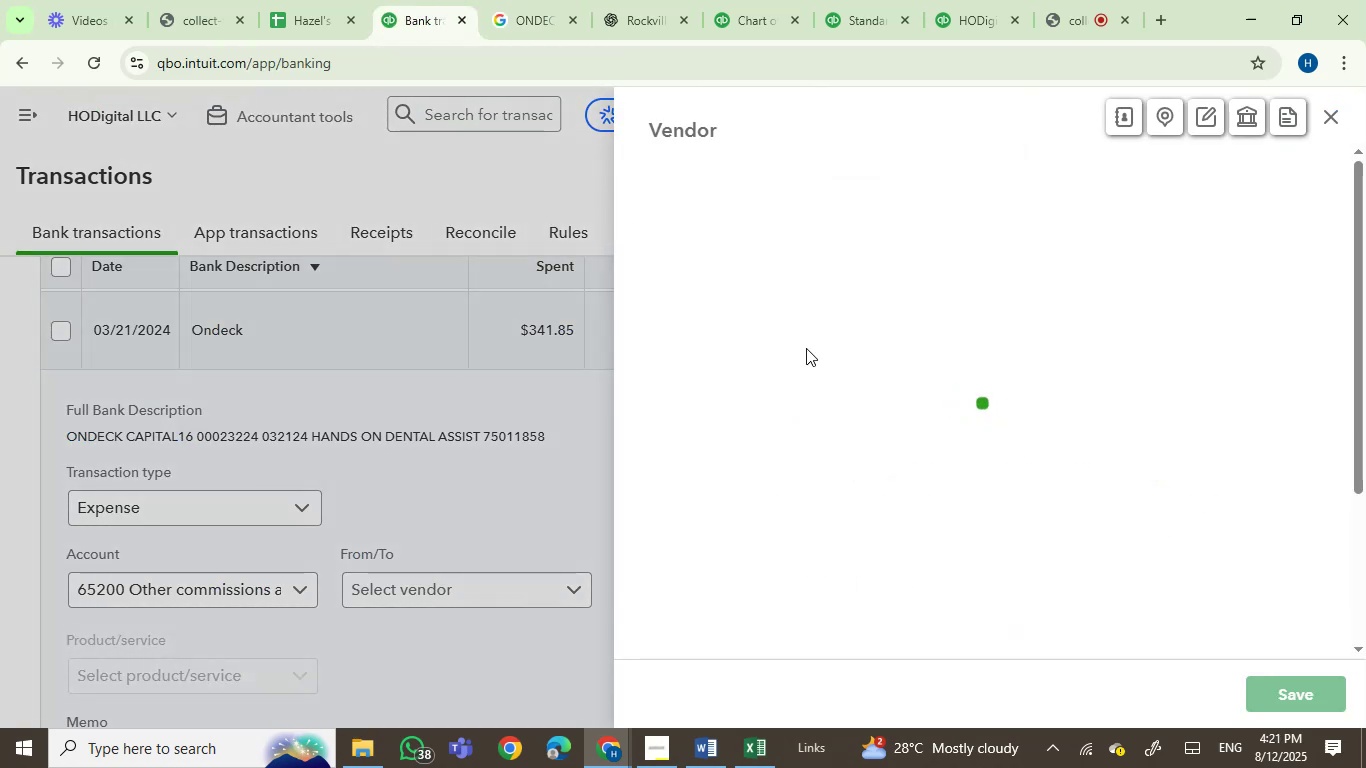 
type(Onw Deck)
 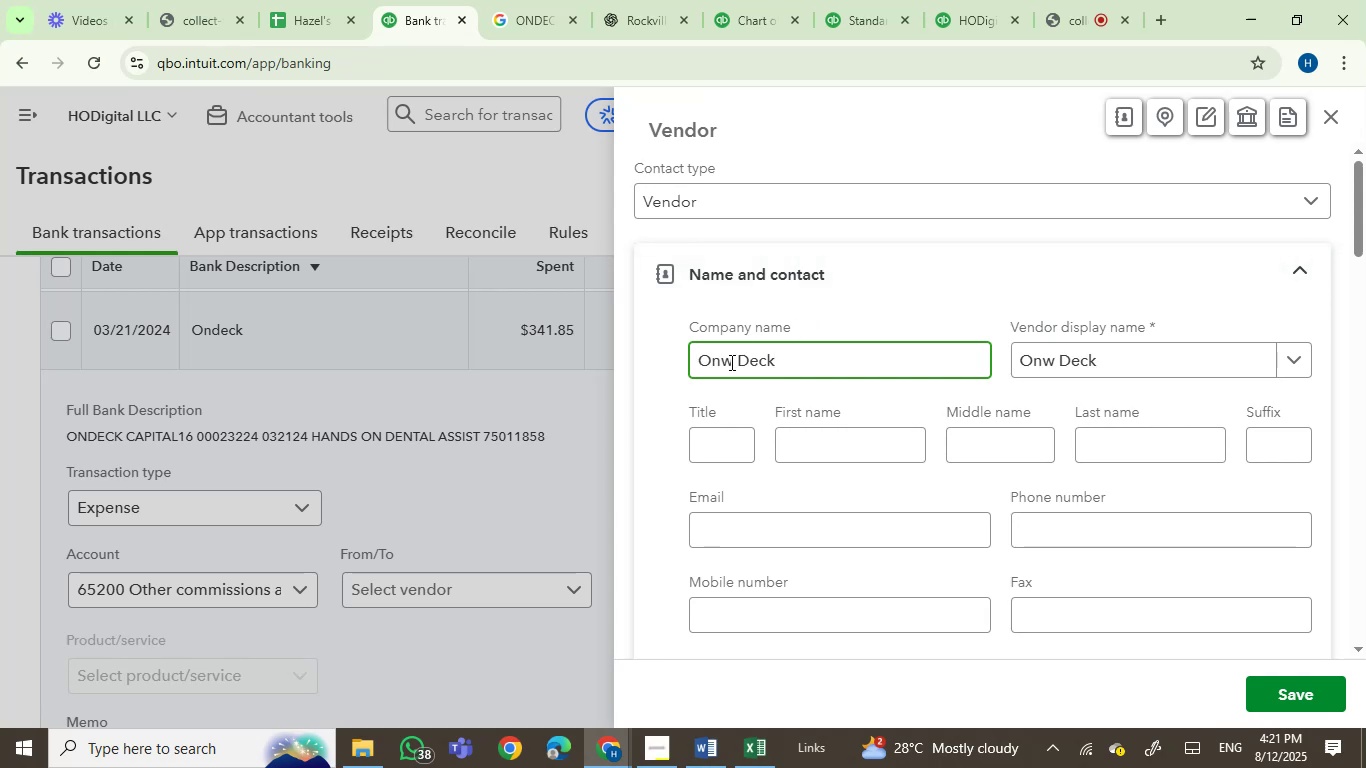 
left_click([739, 358])
 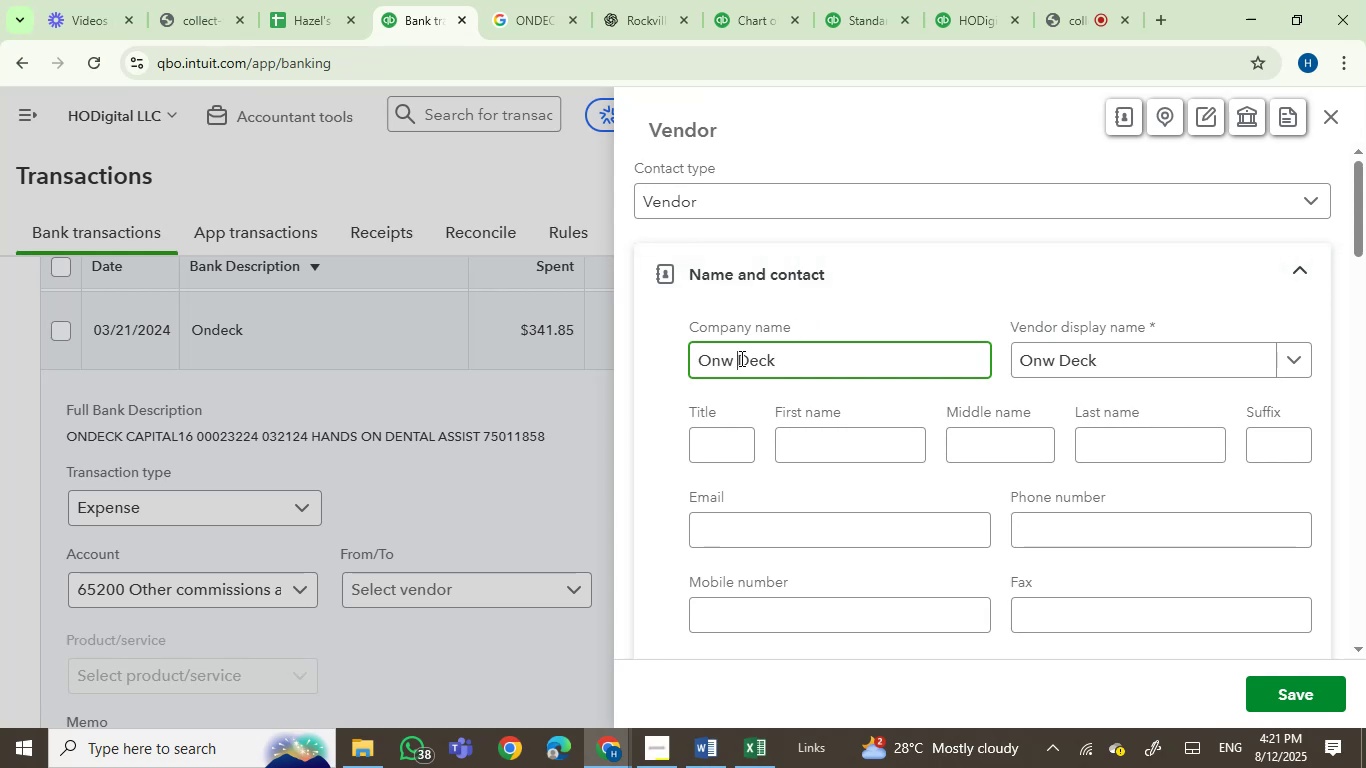 
key(Backspace)
 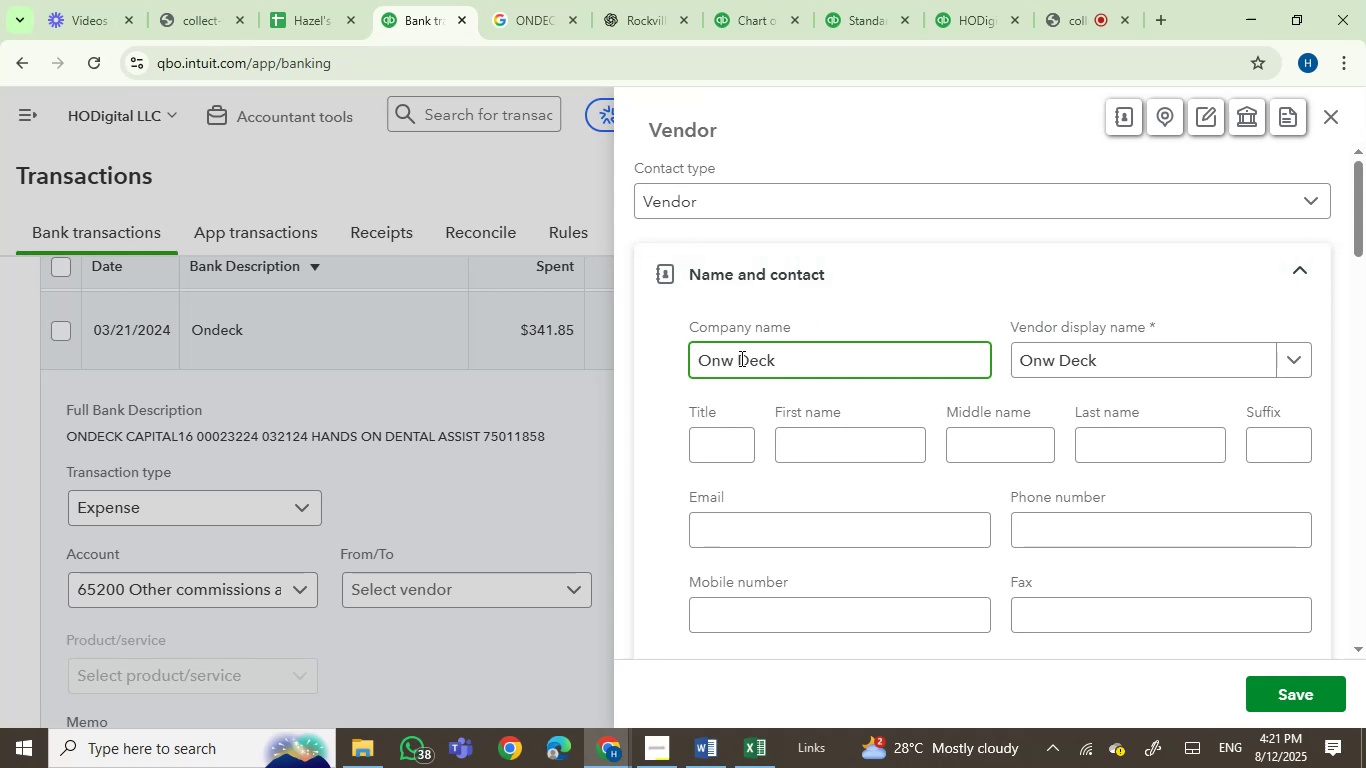 
key(Backspace)
 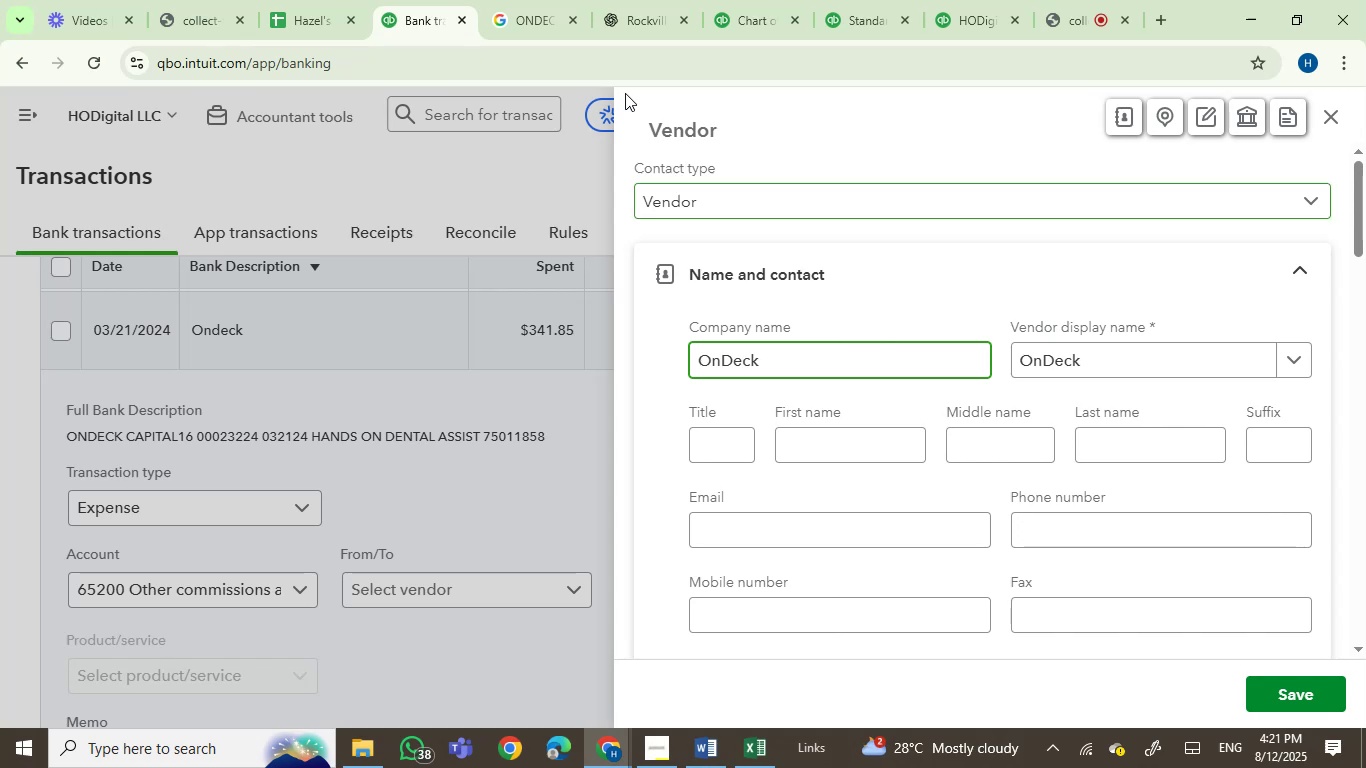 
left_click([546, 6])
 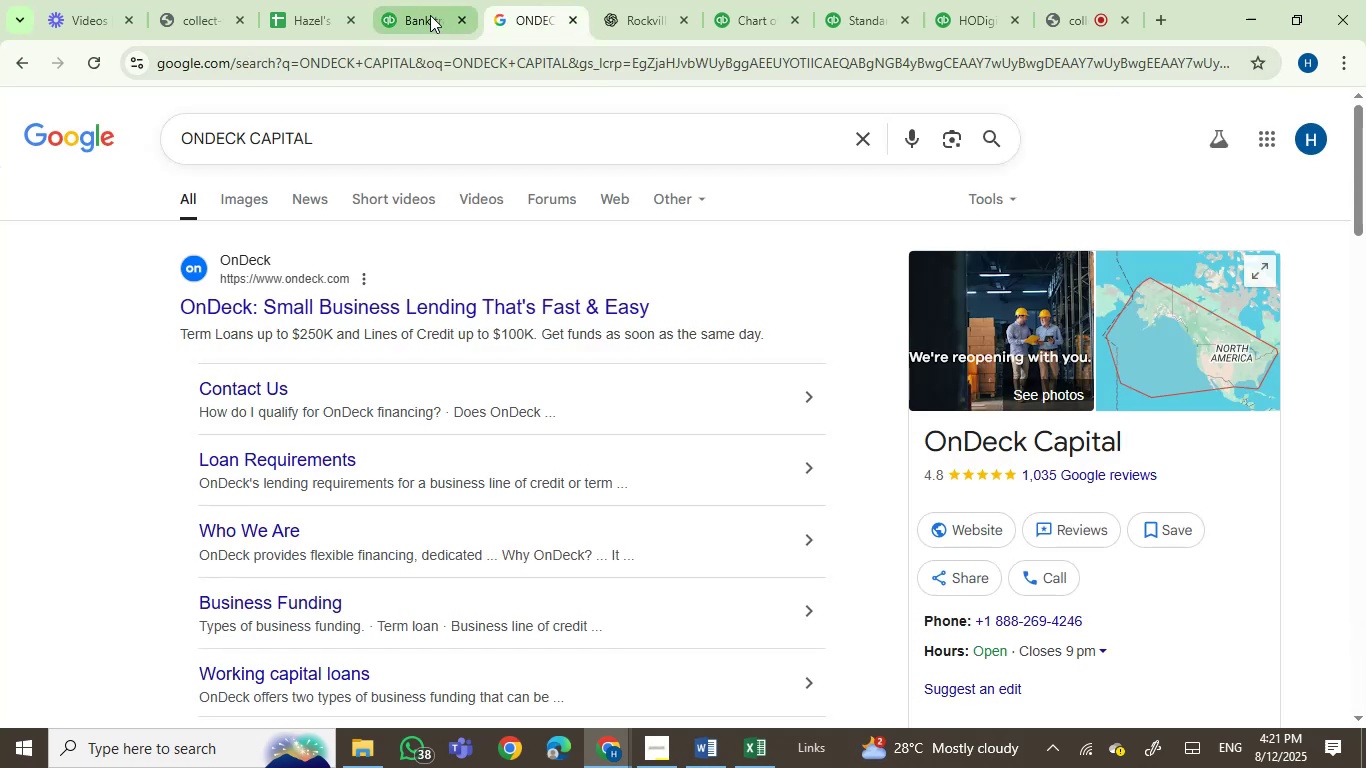 
left_click([422, 15])
 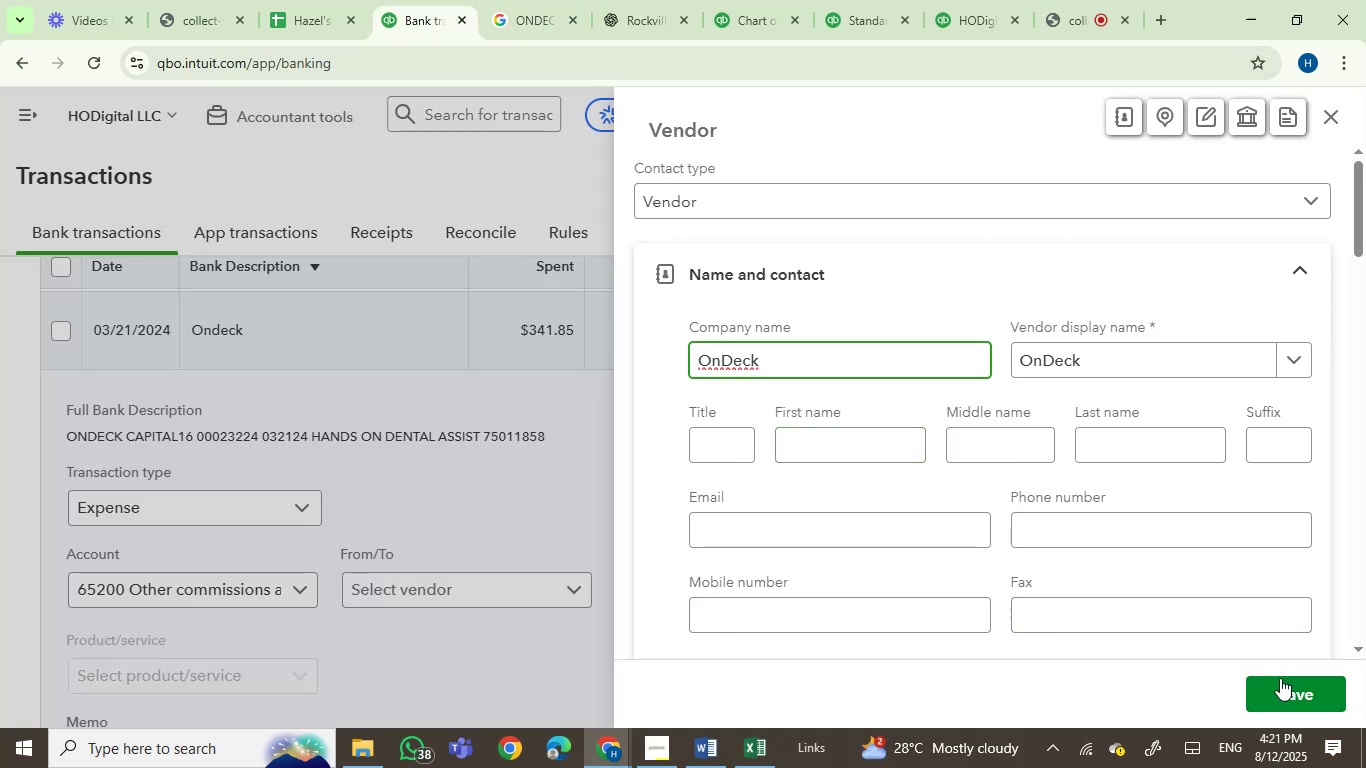 
left_click([1281, 692])
 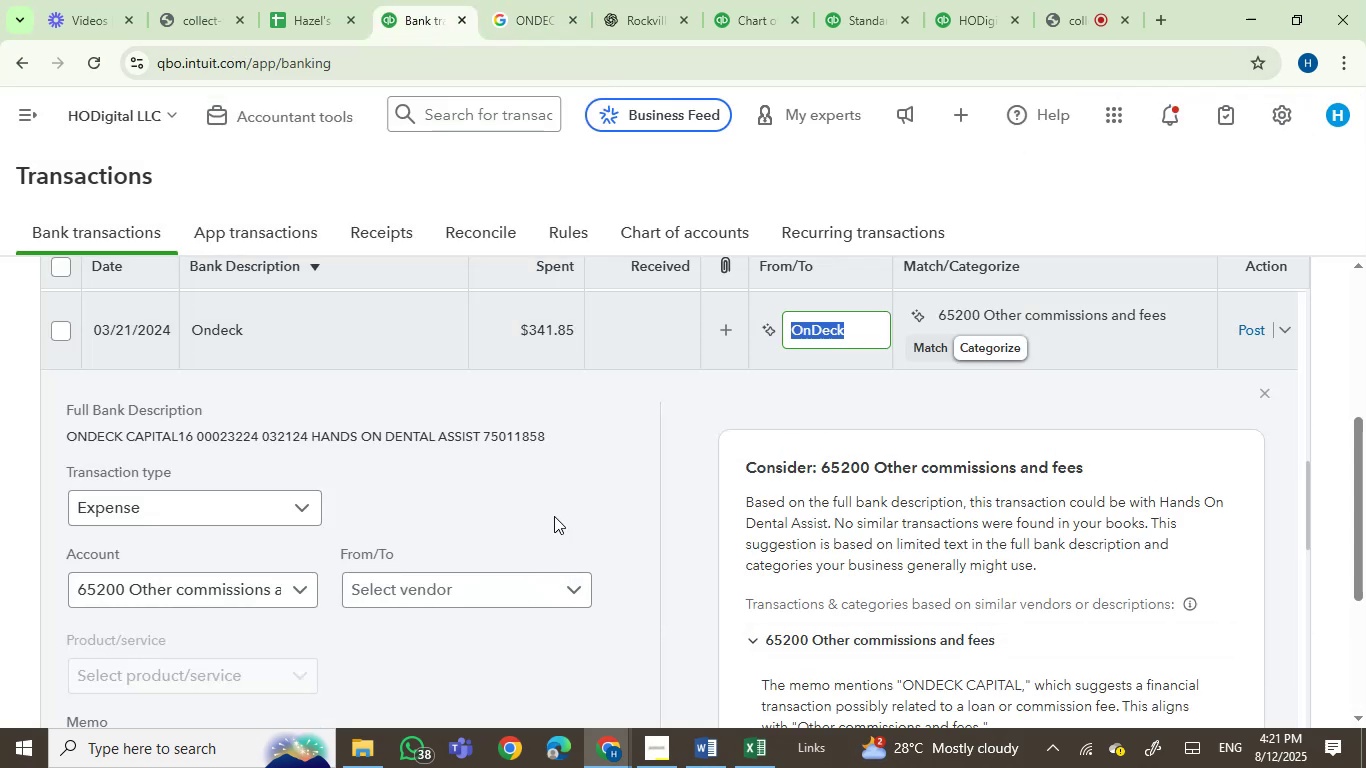 
left_click([742, 0])
 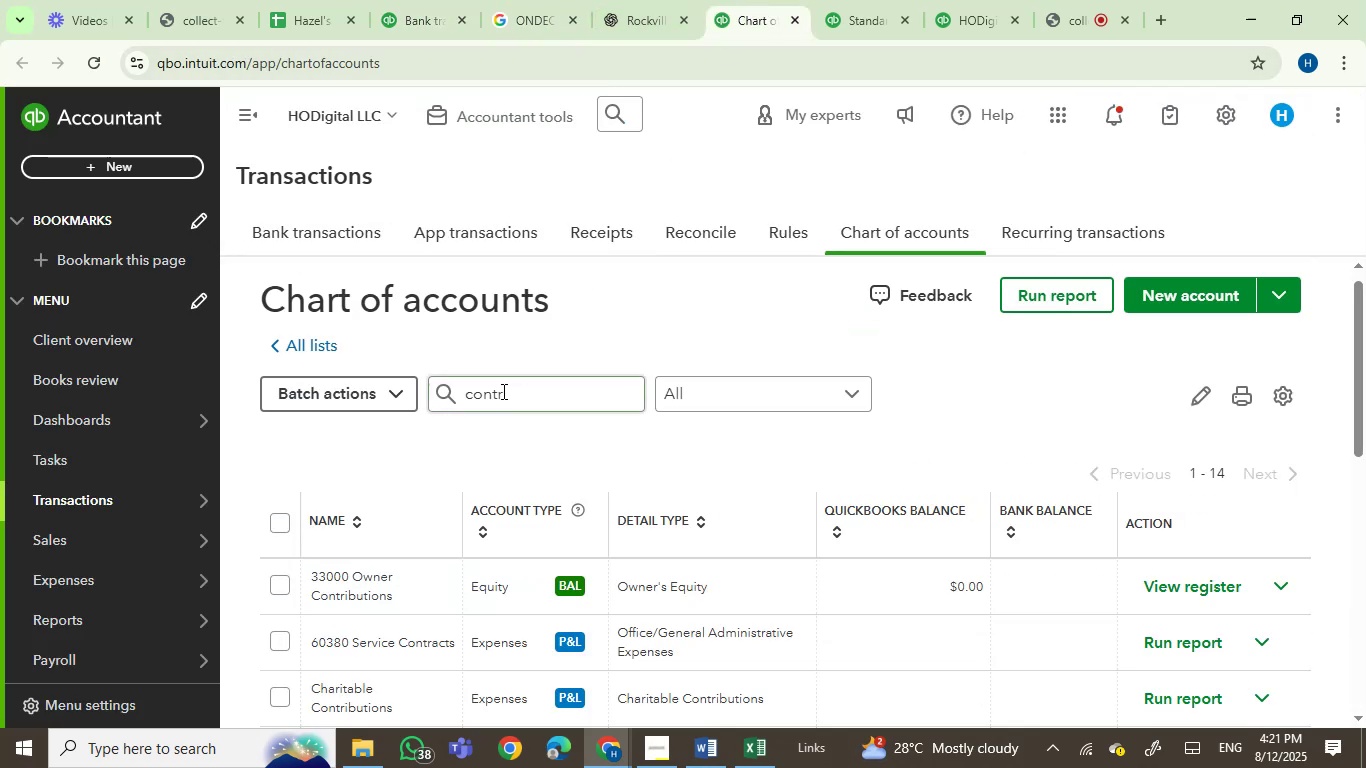 
left_click_drag(start_coordinate=[530, 395], to_coordinate=[345, 395])
 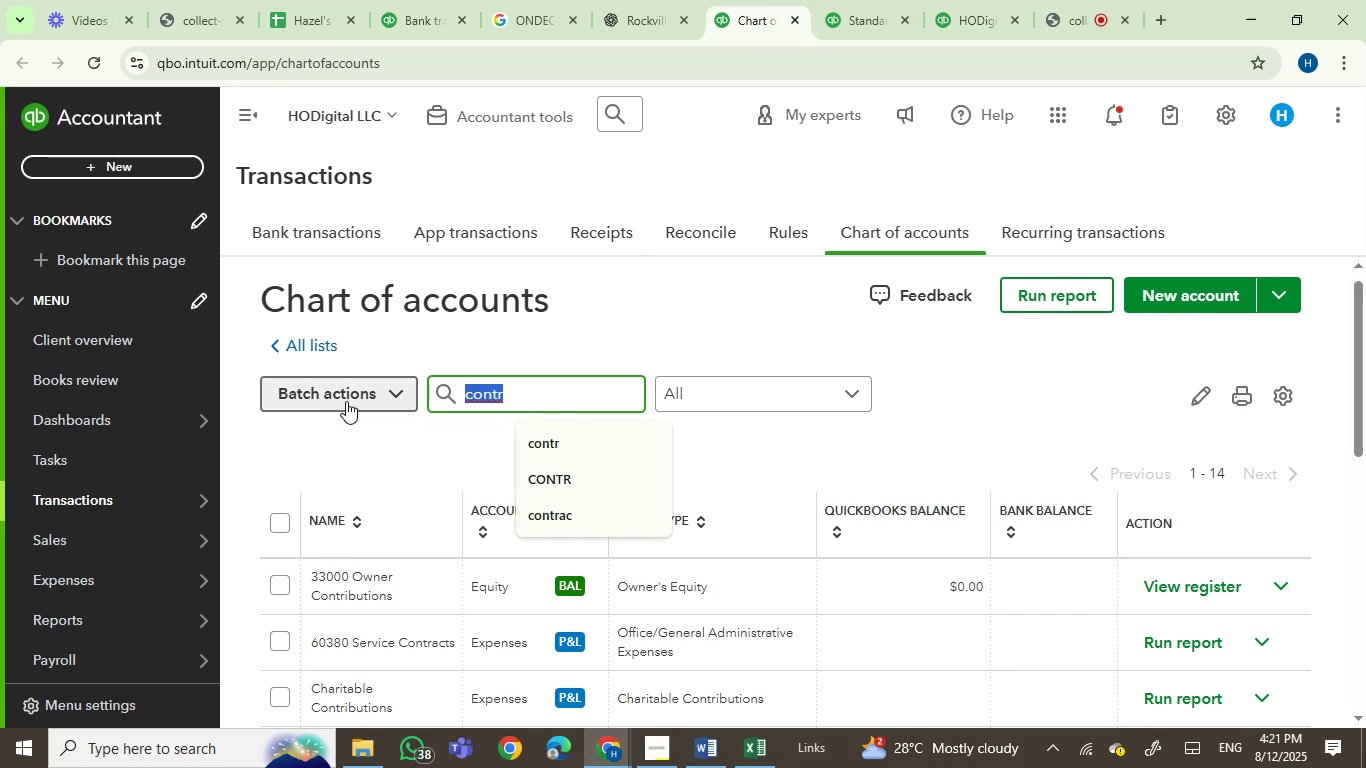 
type(dee)
key(Backspace)
type(c)
 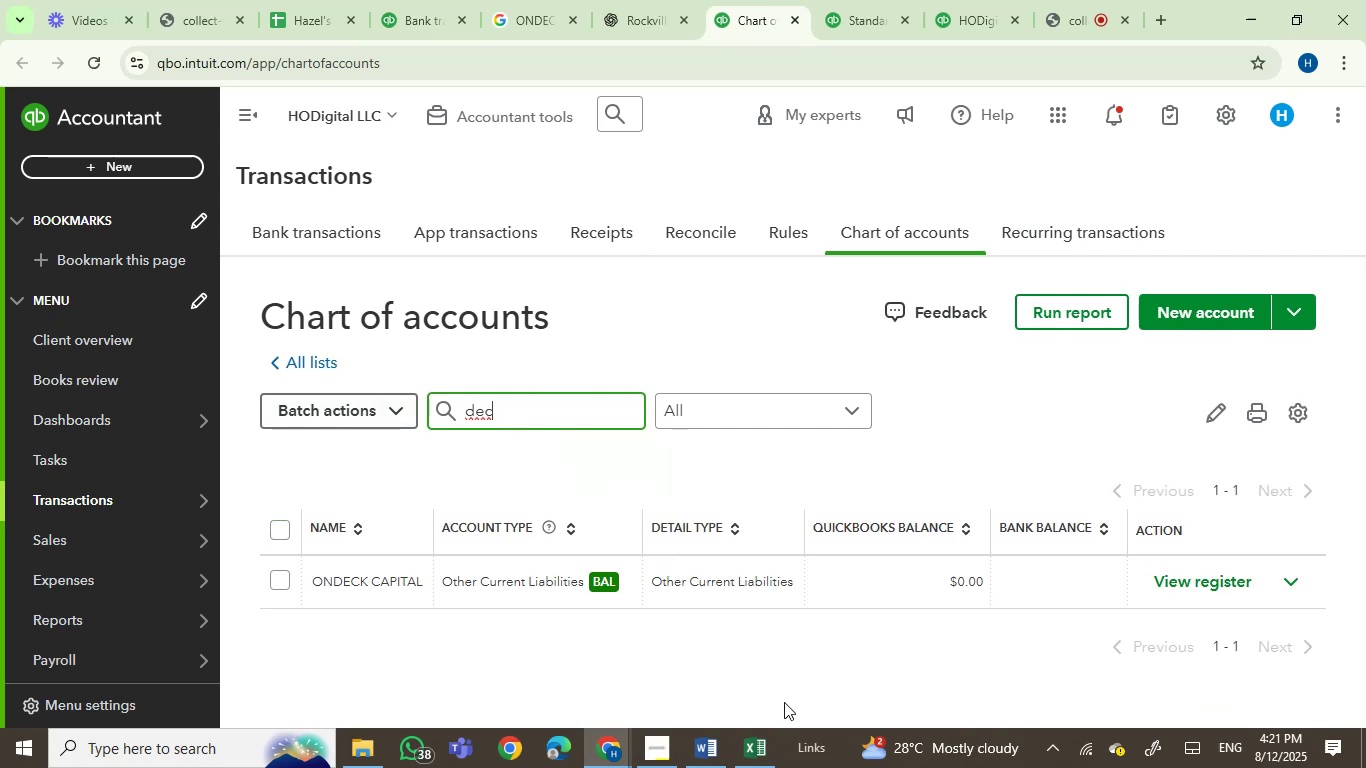 
left_click([1289, 585])
 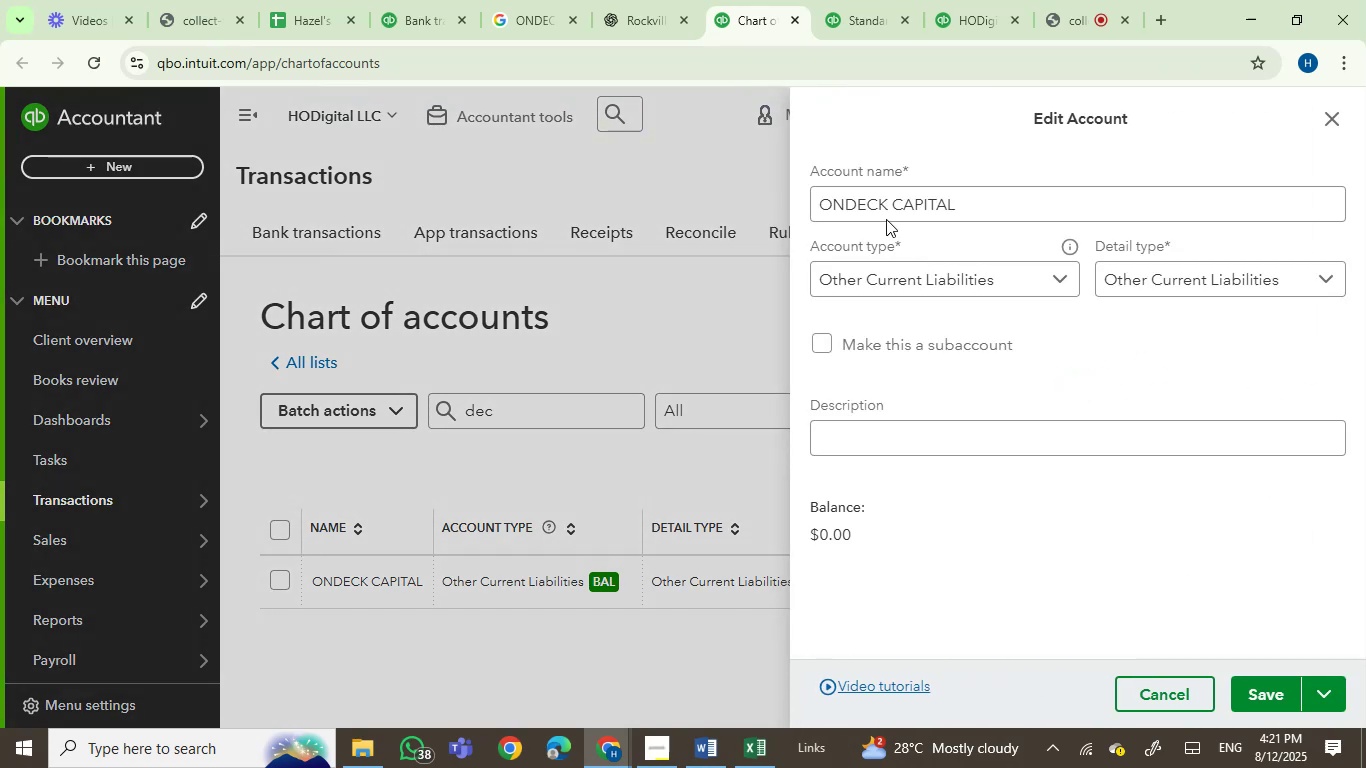 
left_click_drag(start_coordinate=[961, 197], to_coordinate=[832, 203])
 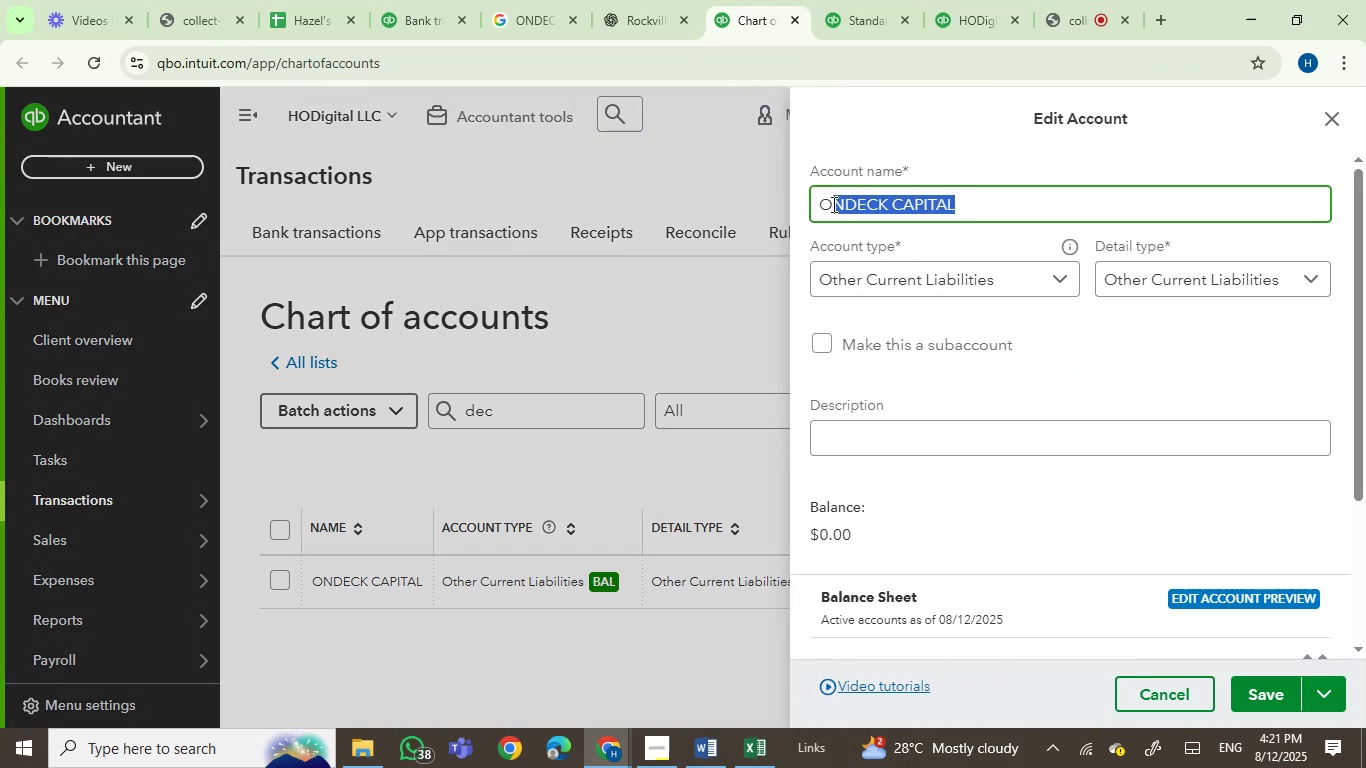 
type(bDeck Capital Loan)
 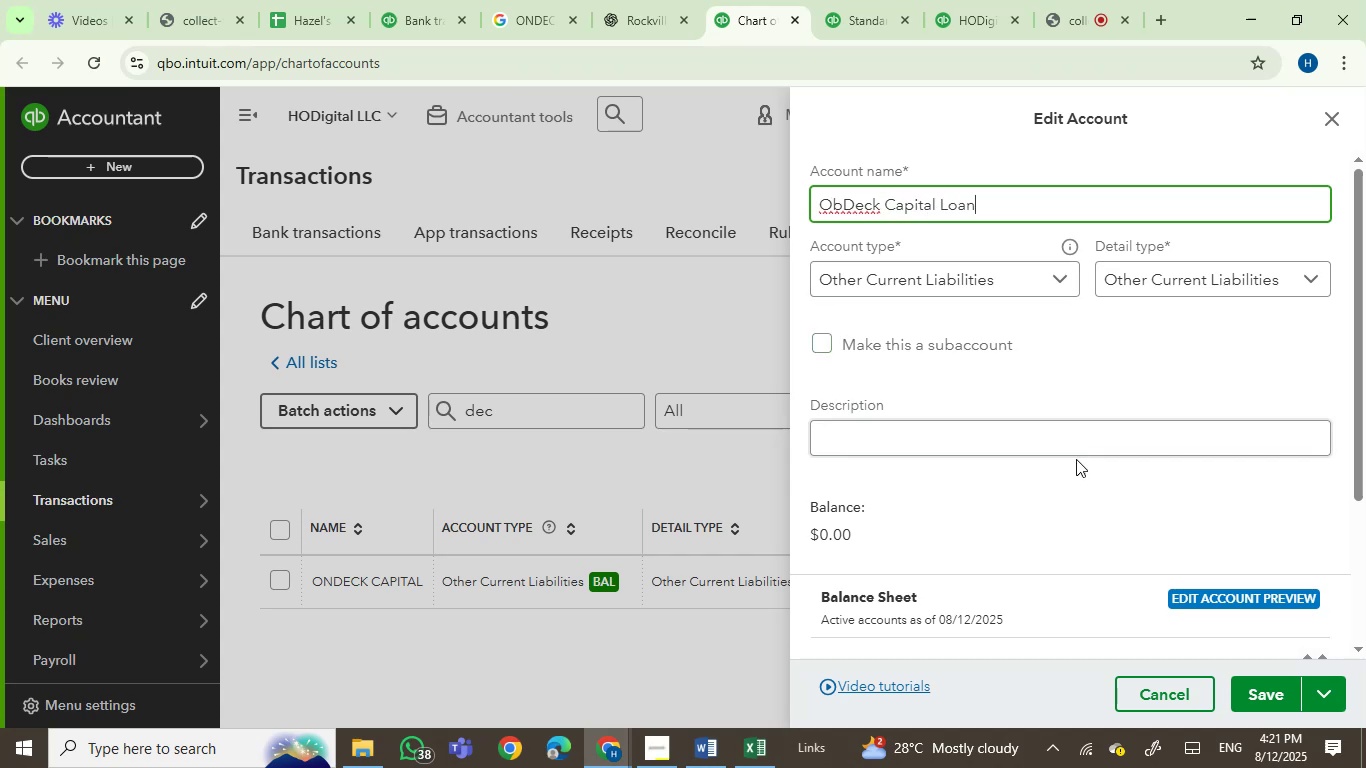 
left_click([839, 201])
 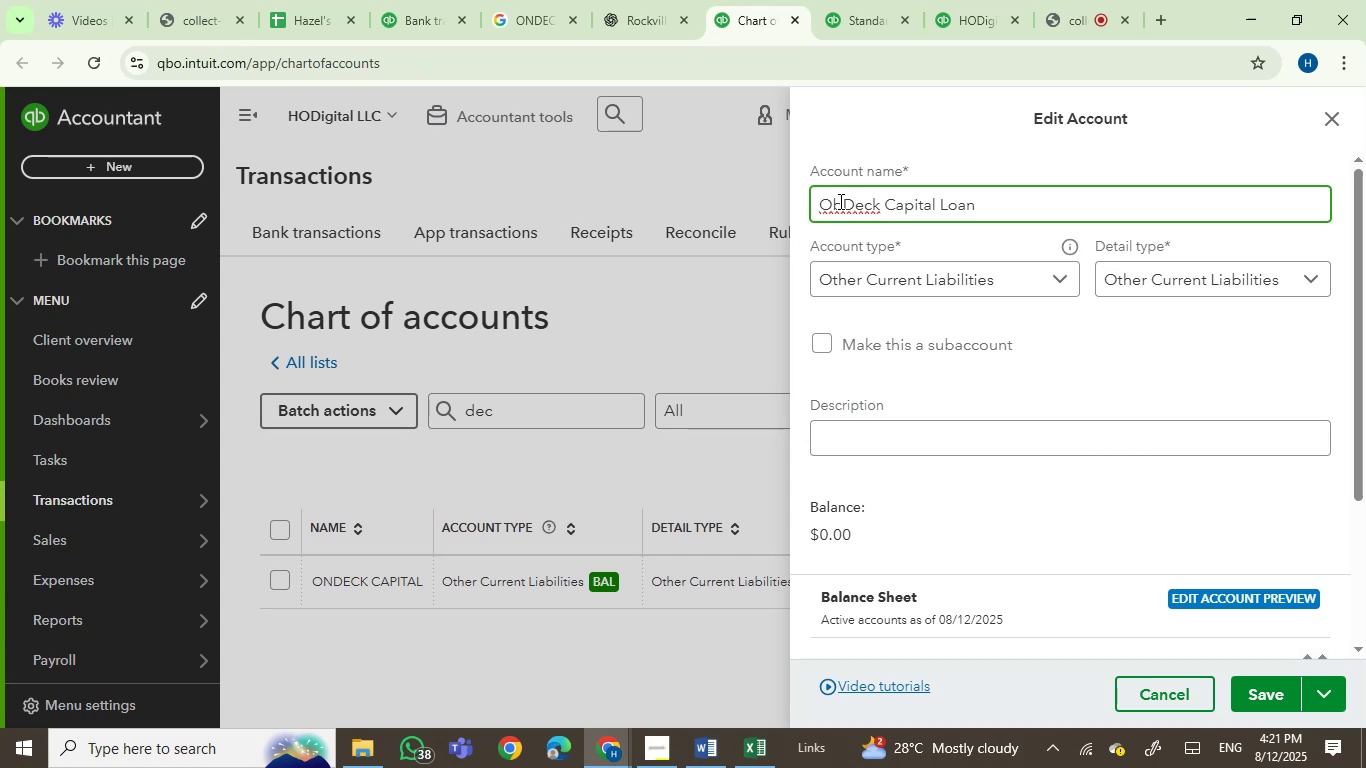 
key(Equal)
 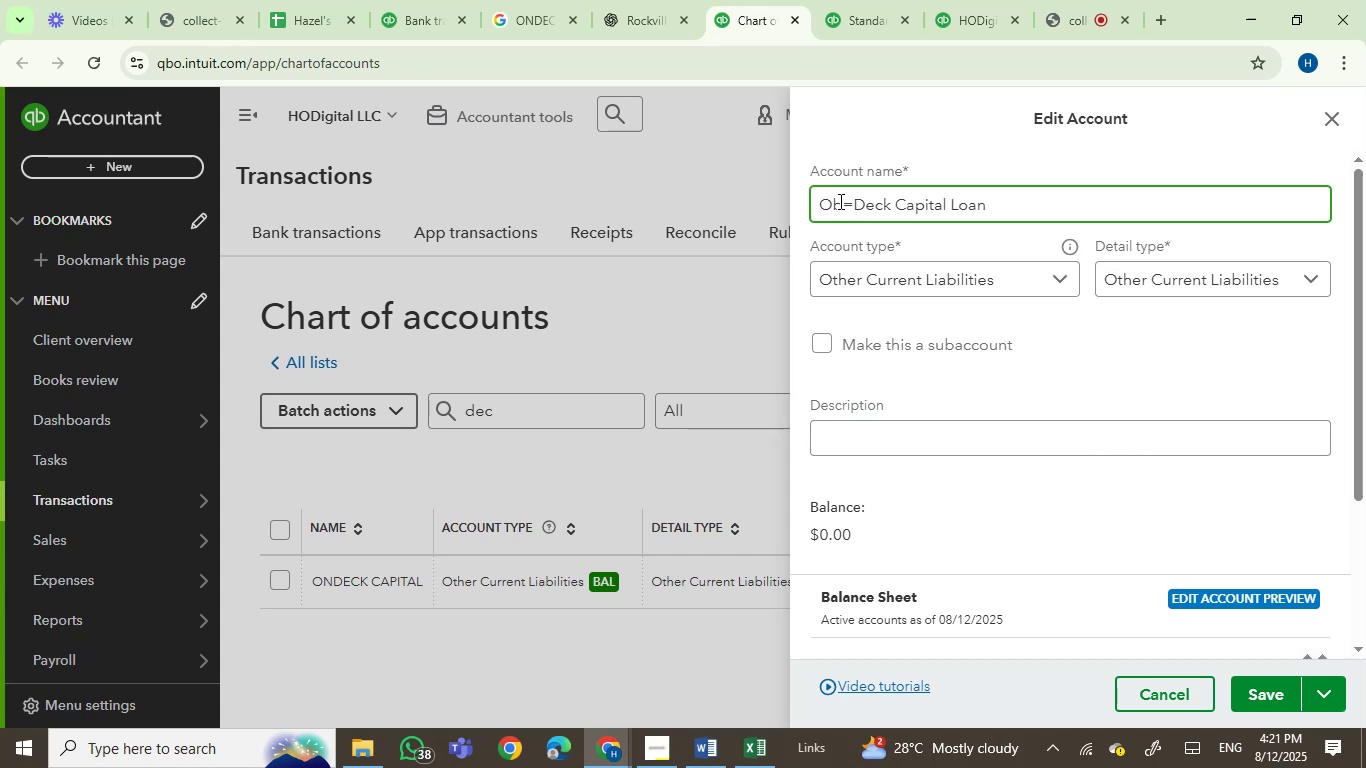 
key(Backspace)
 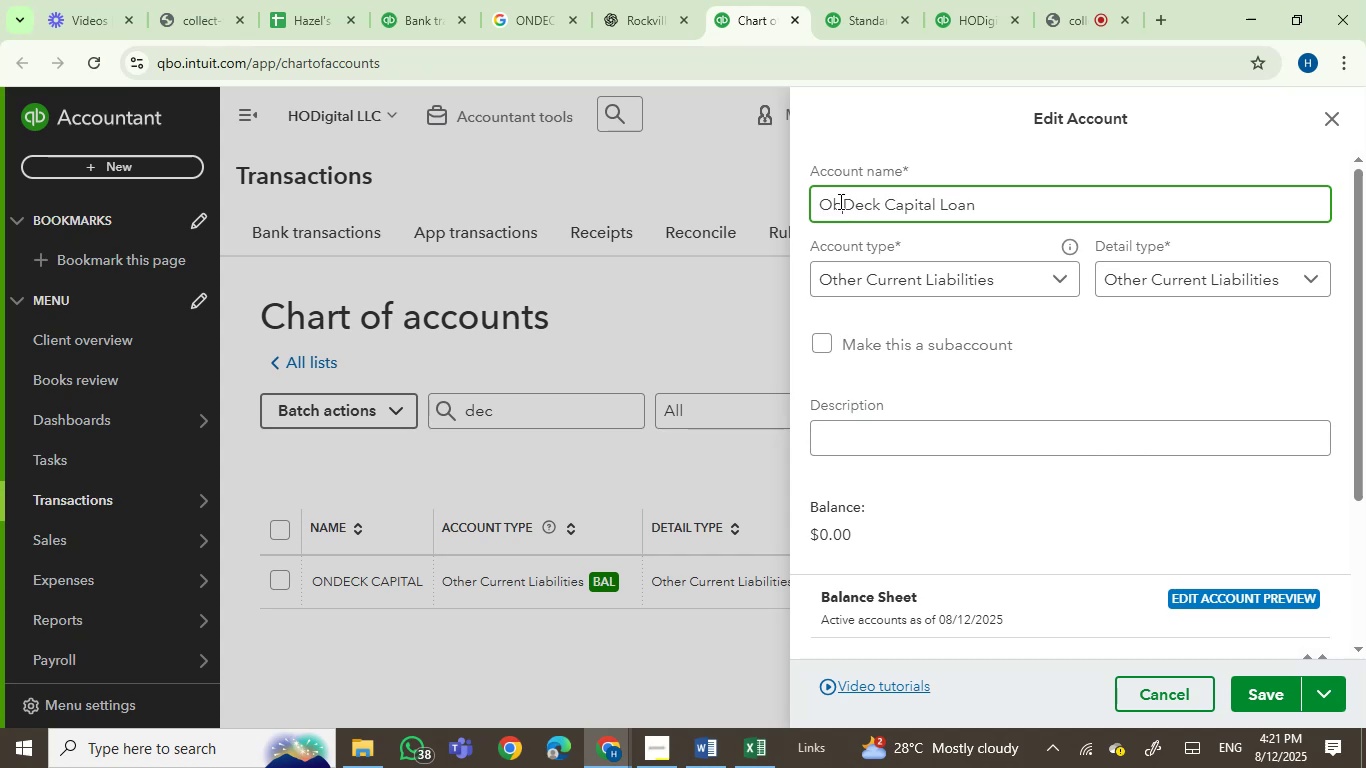 
key(Backspace)
 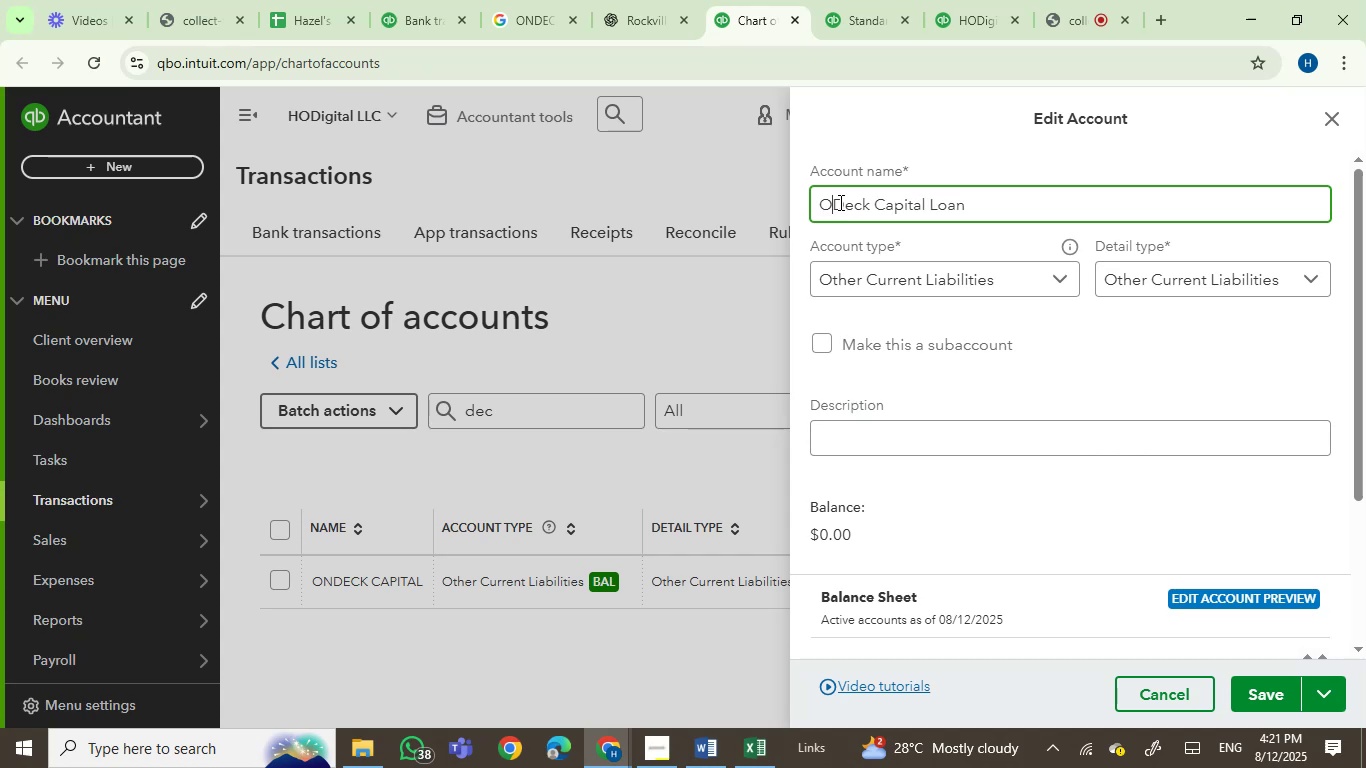 
key(N)
 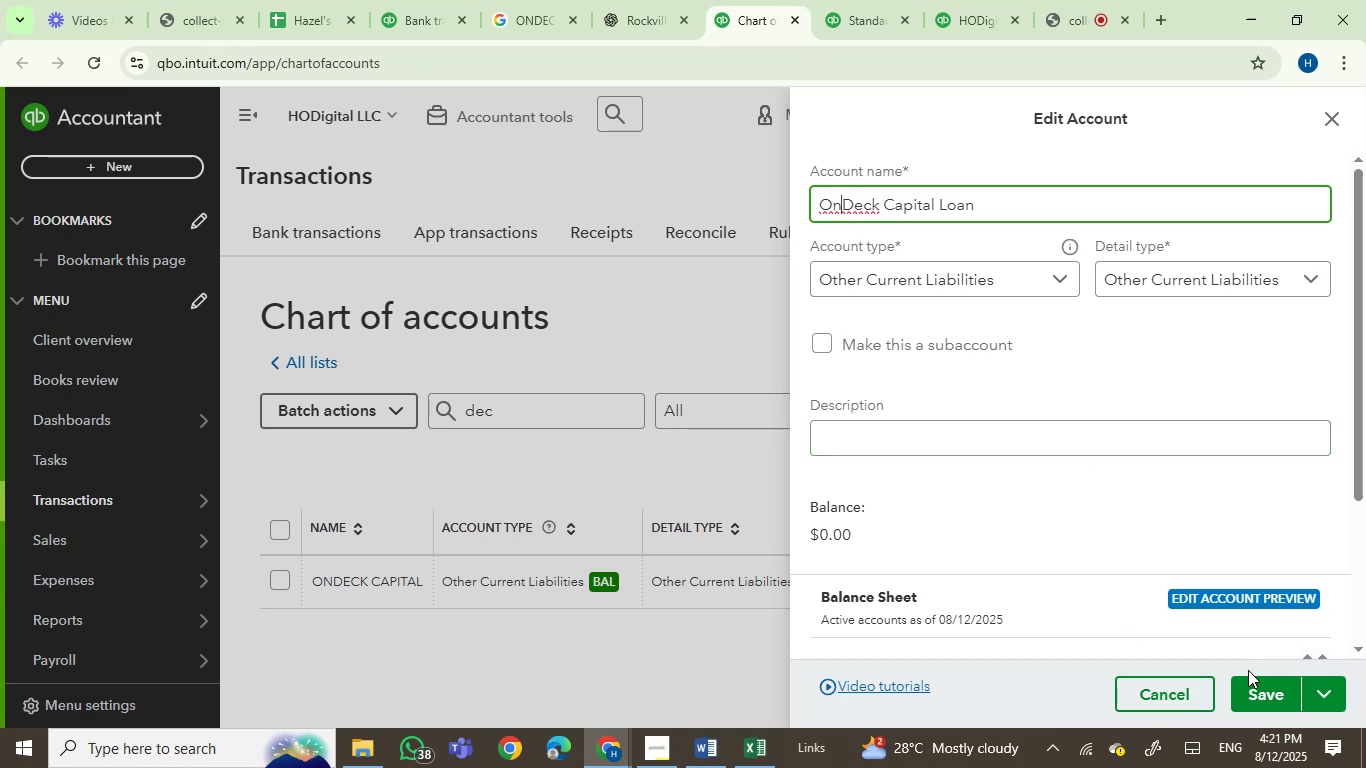 
left_click([1242, 688])
 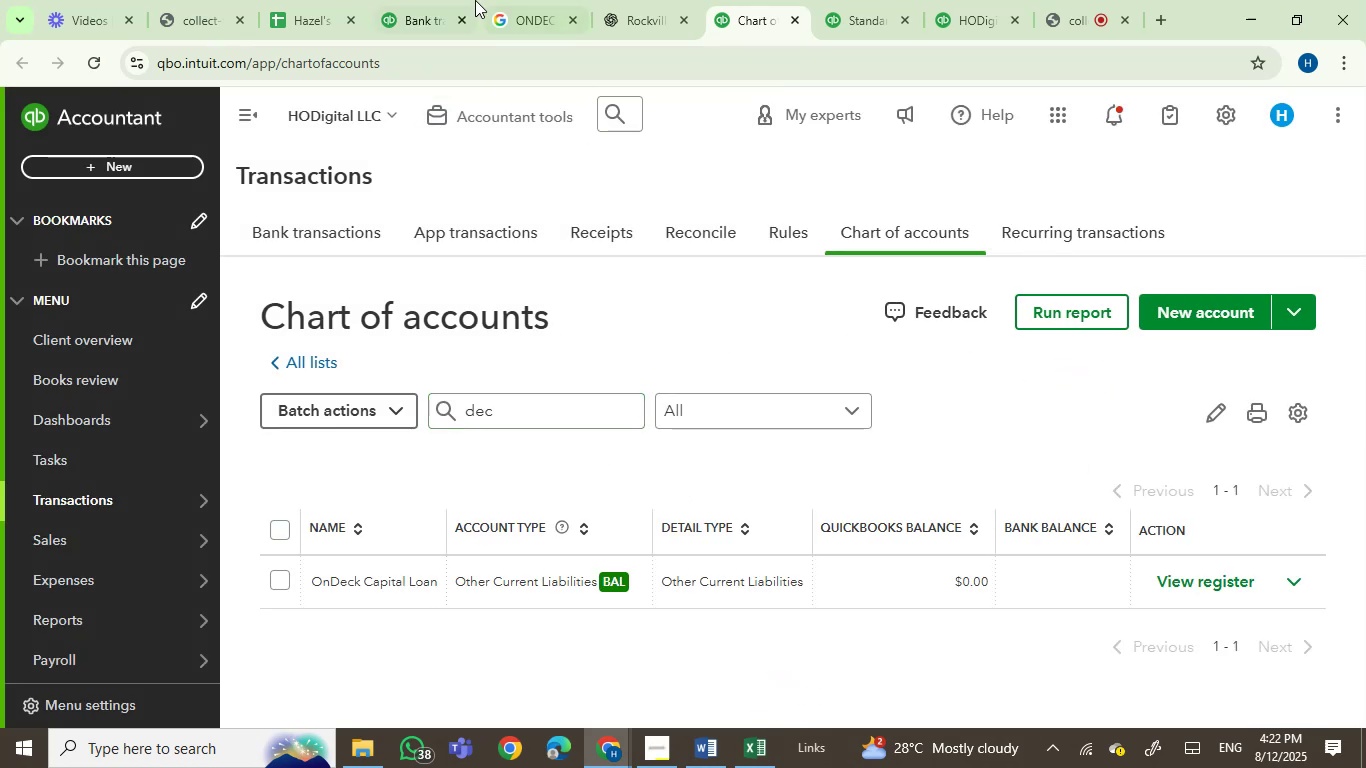 
left_click([421, 0])
 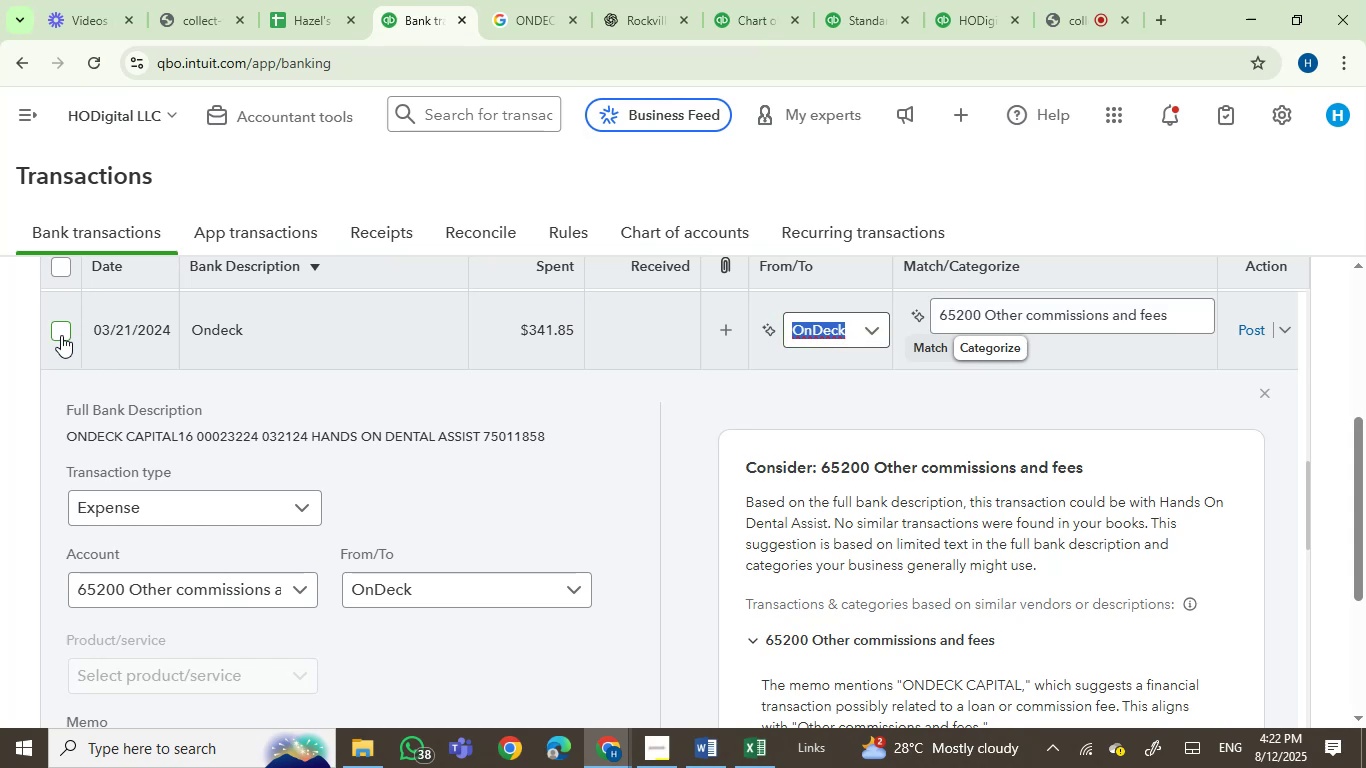 
wait(9.39)
 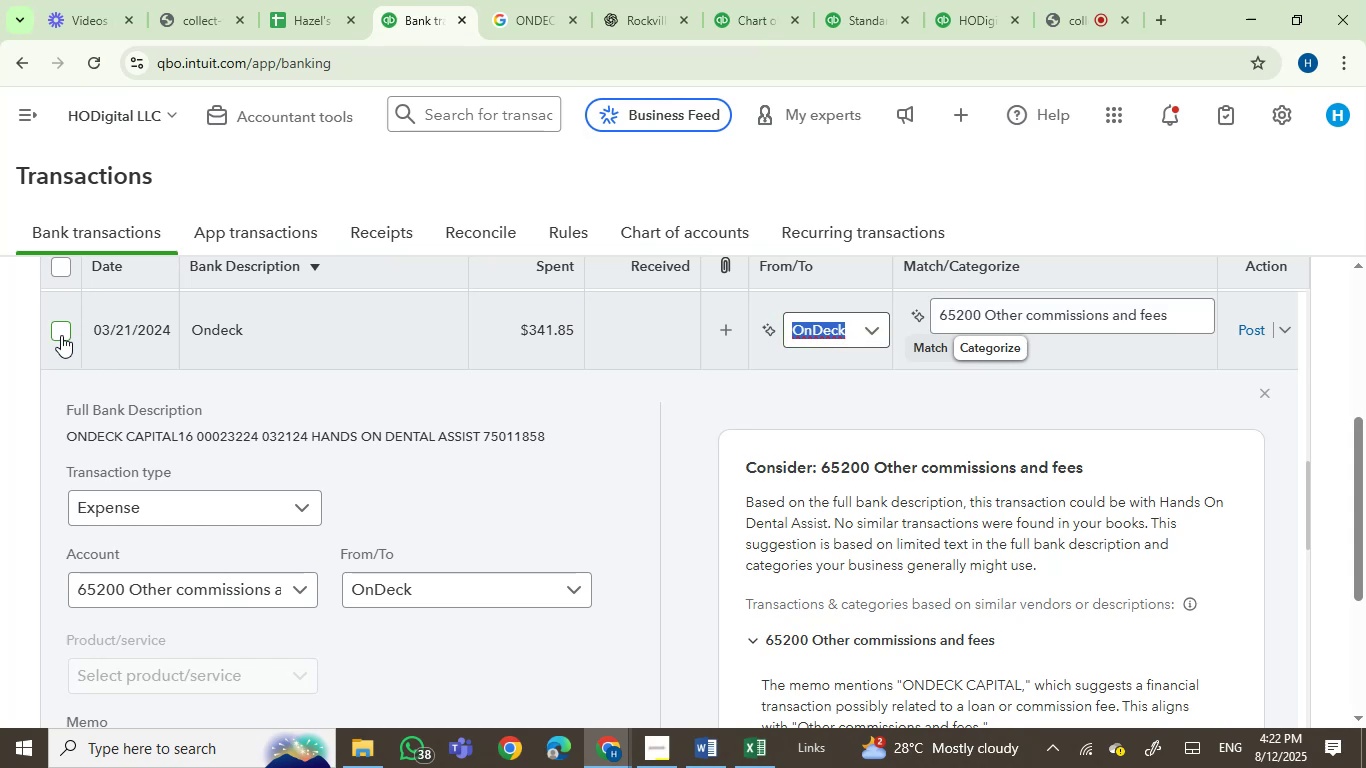 
scroll: coordinate [260, 587], scroll_direction: down, amount: 1.0
 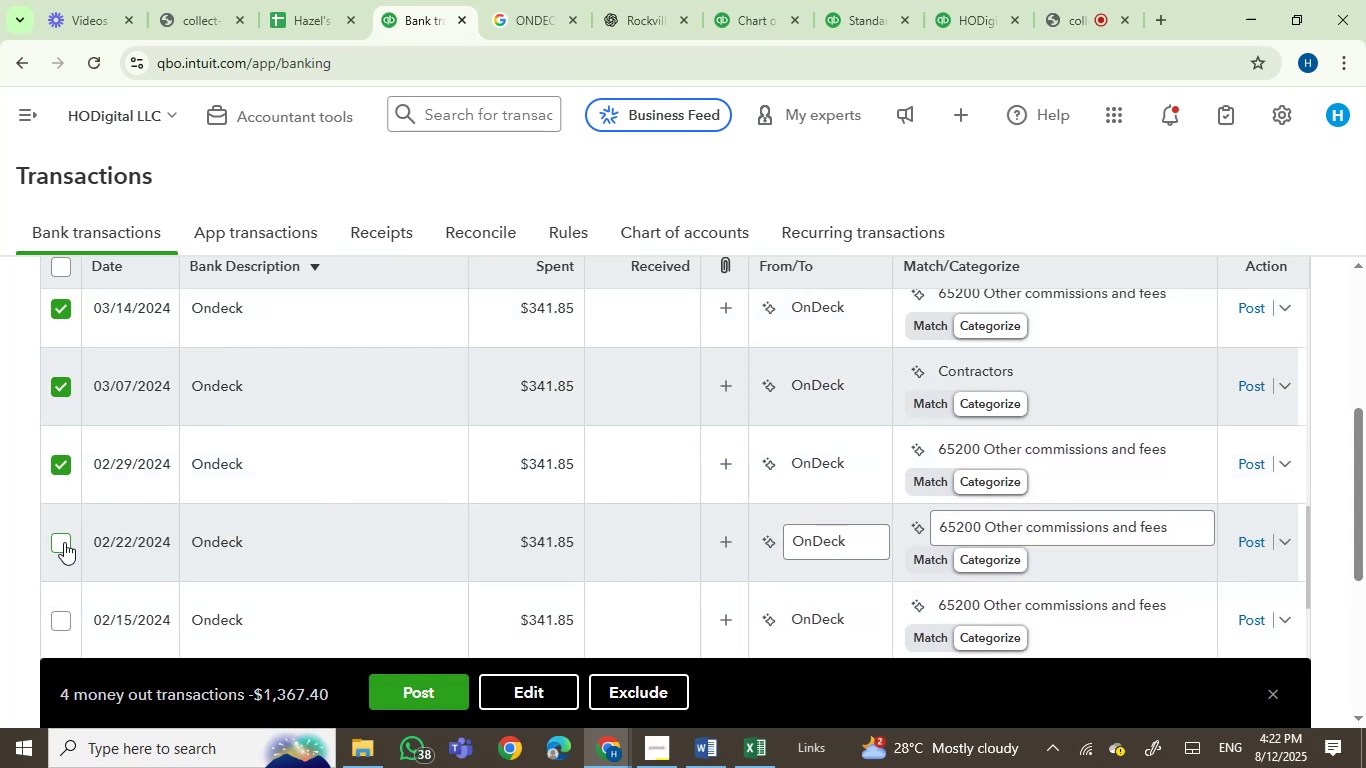 
left_click([58, 539])
 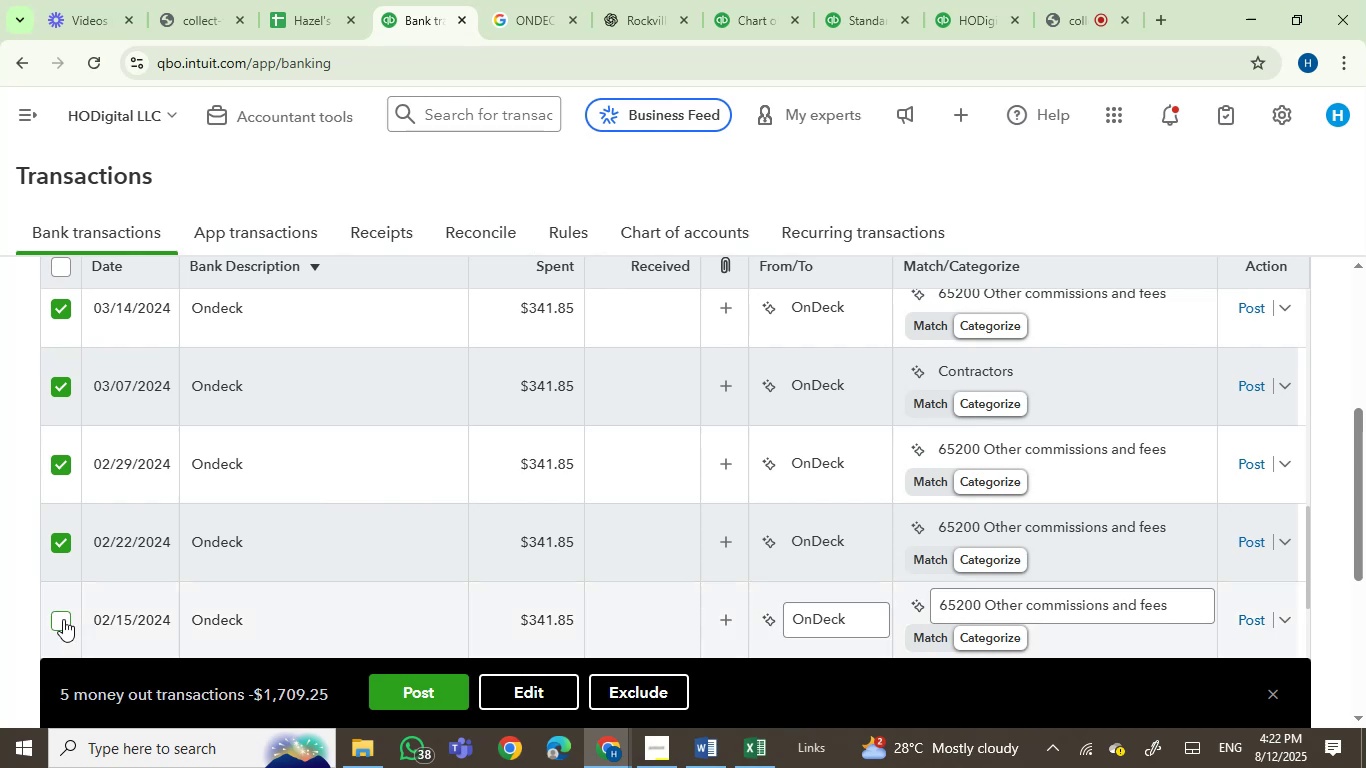 
left_click([63, 619])
 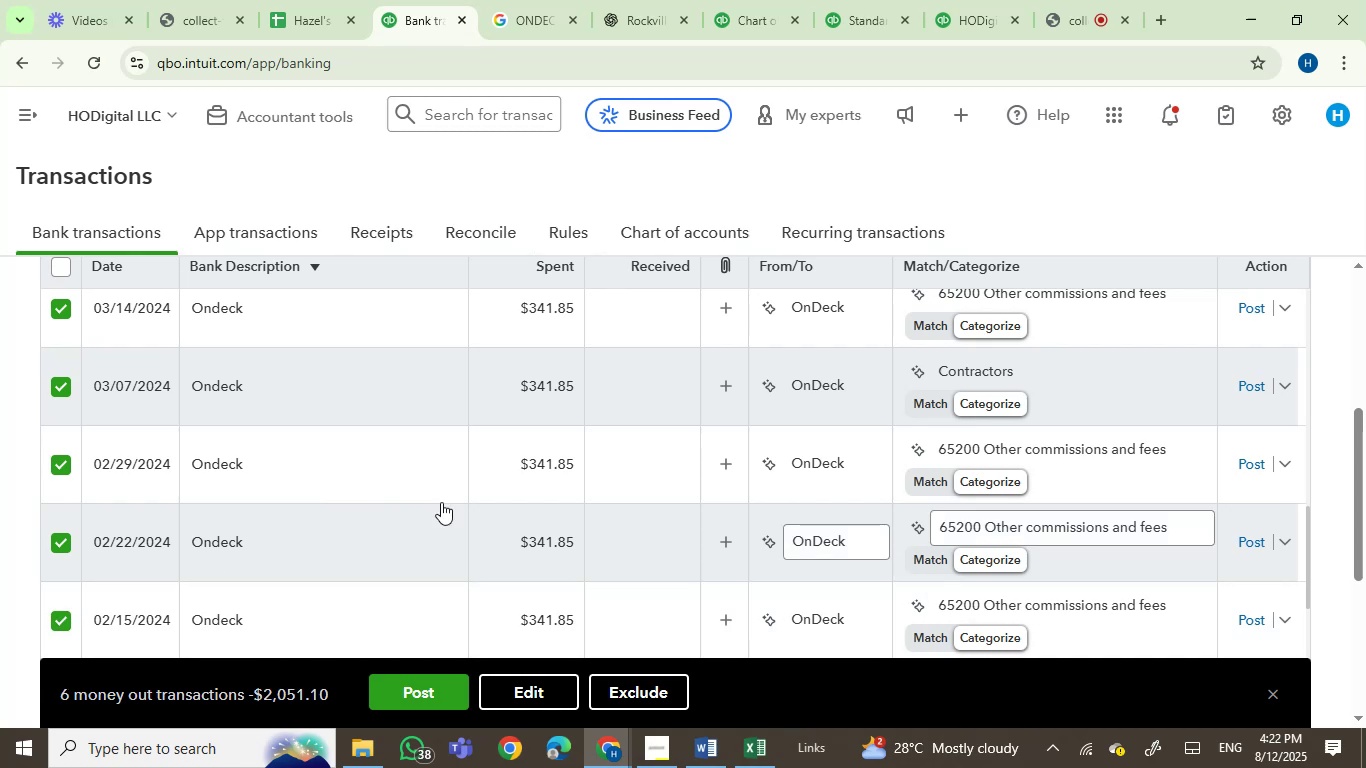 
scroll: coordinate [698, 440], scroll_direction: down, amount: 2.0
 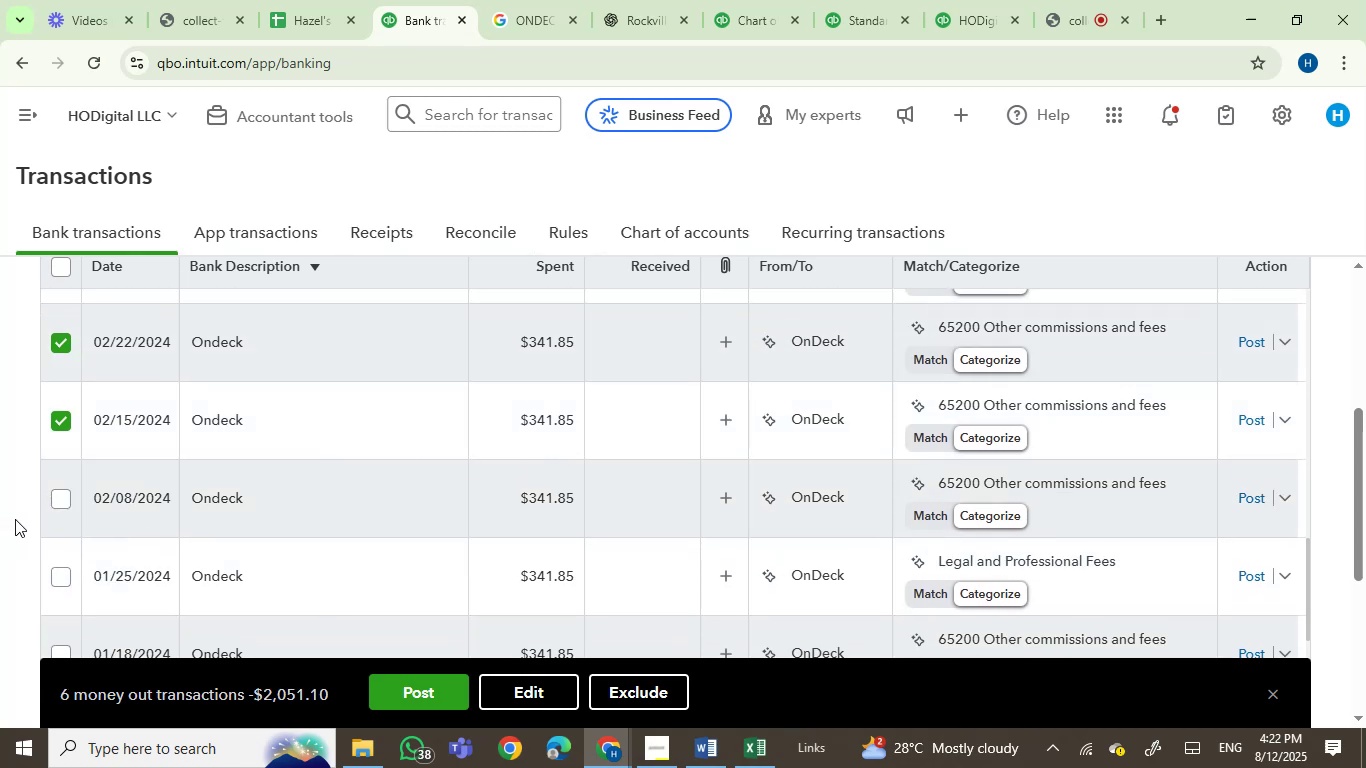 
left_click([61, 489])
 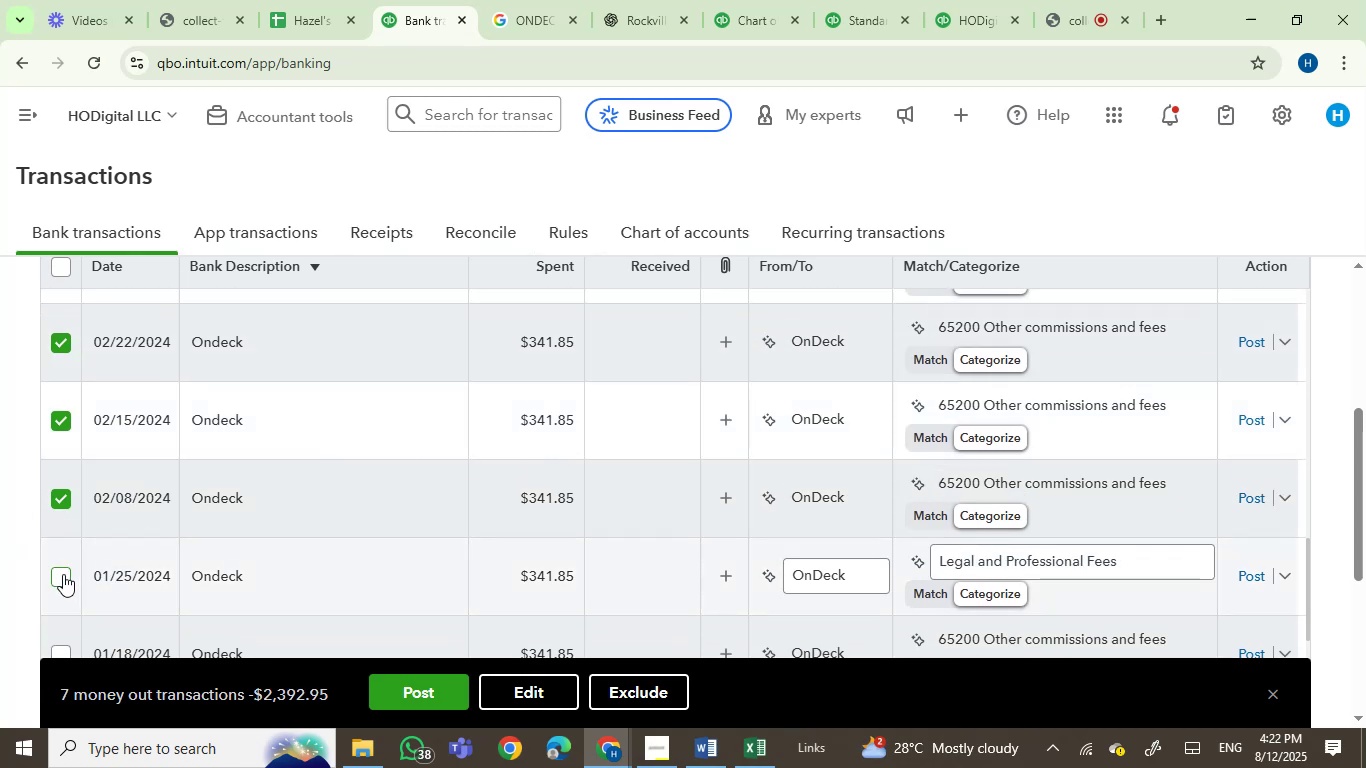 
left_click([61, 577])
 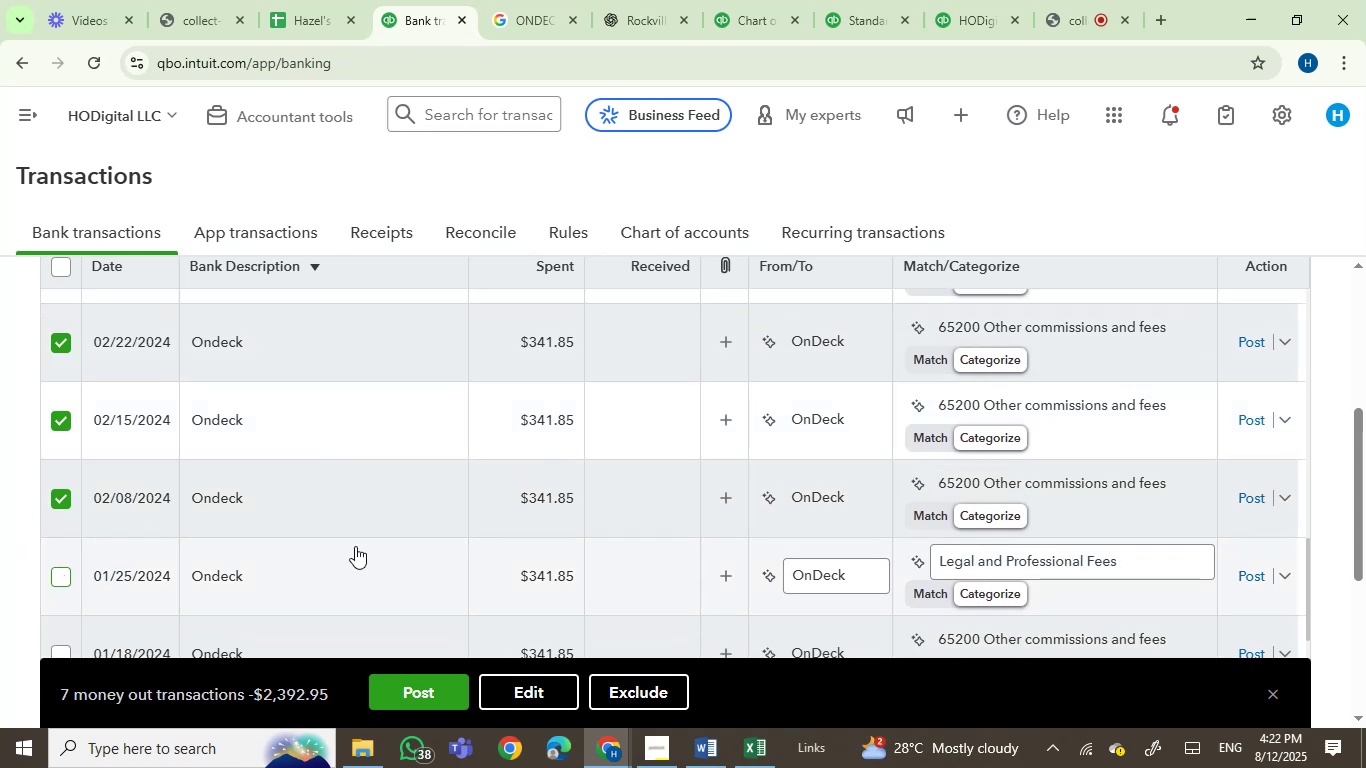 
scroll: coordinate [366, 545], scroll_direction: down, amount: 2.0
 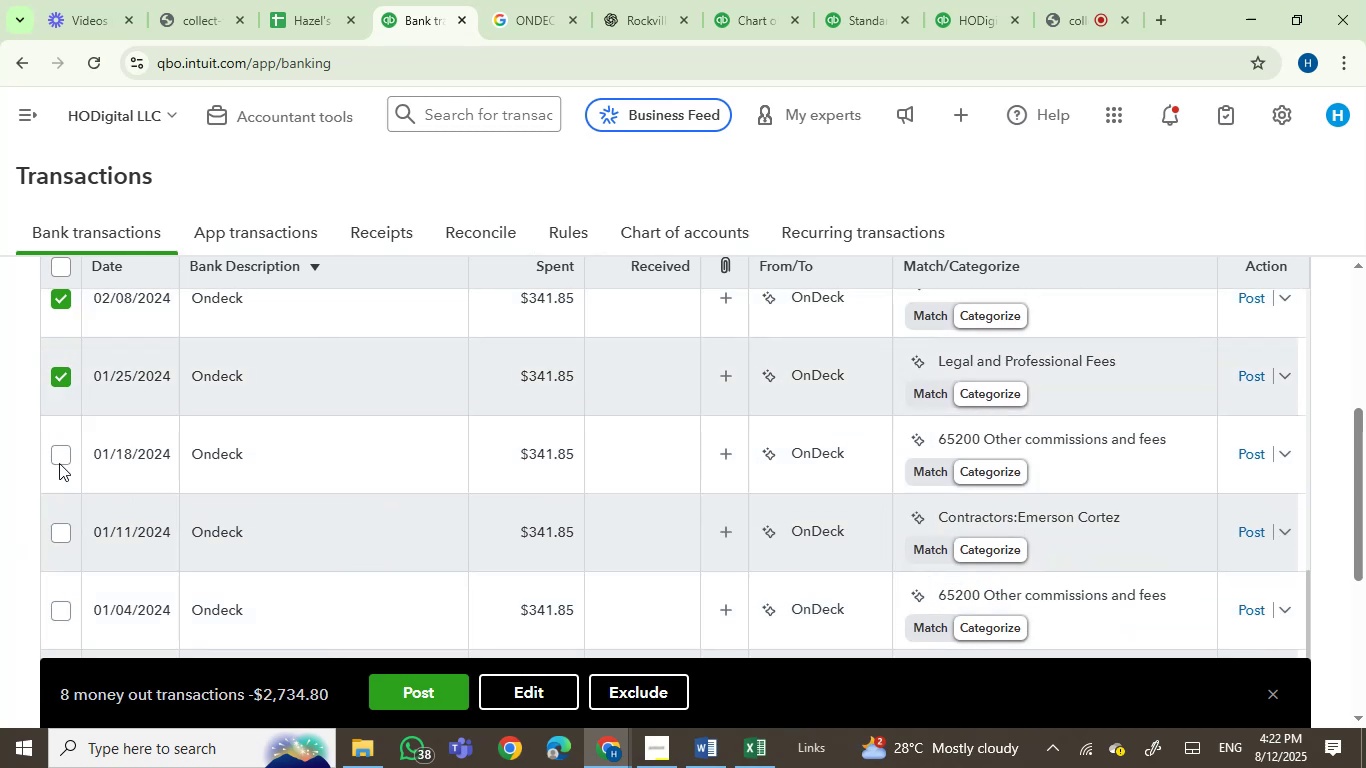 
left_click([61, 460])
 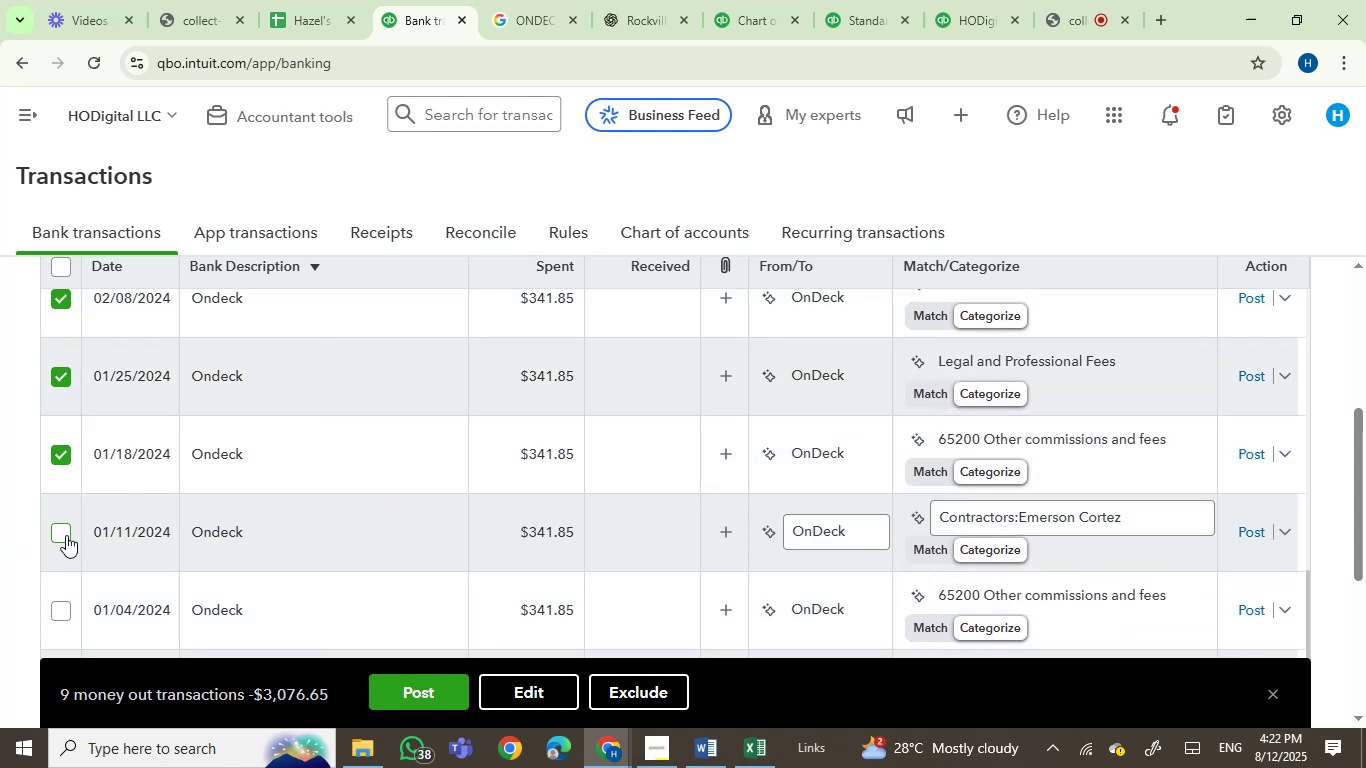 
left_click([63, 535])
 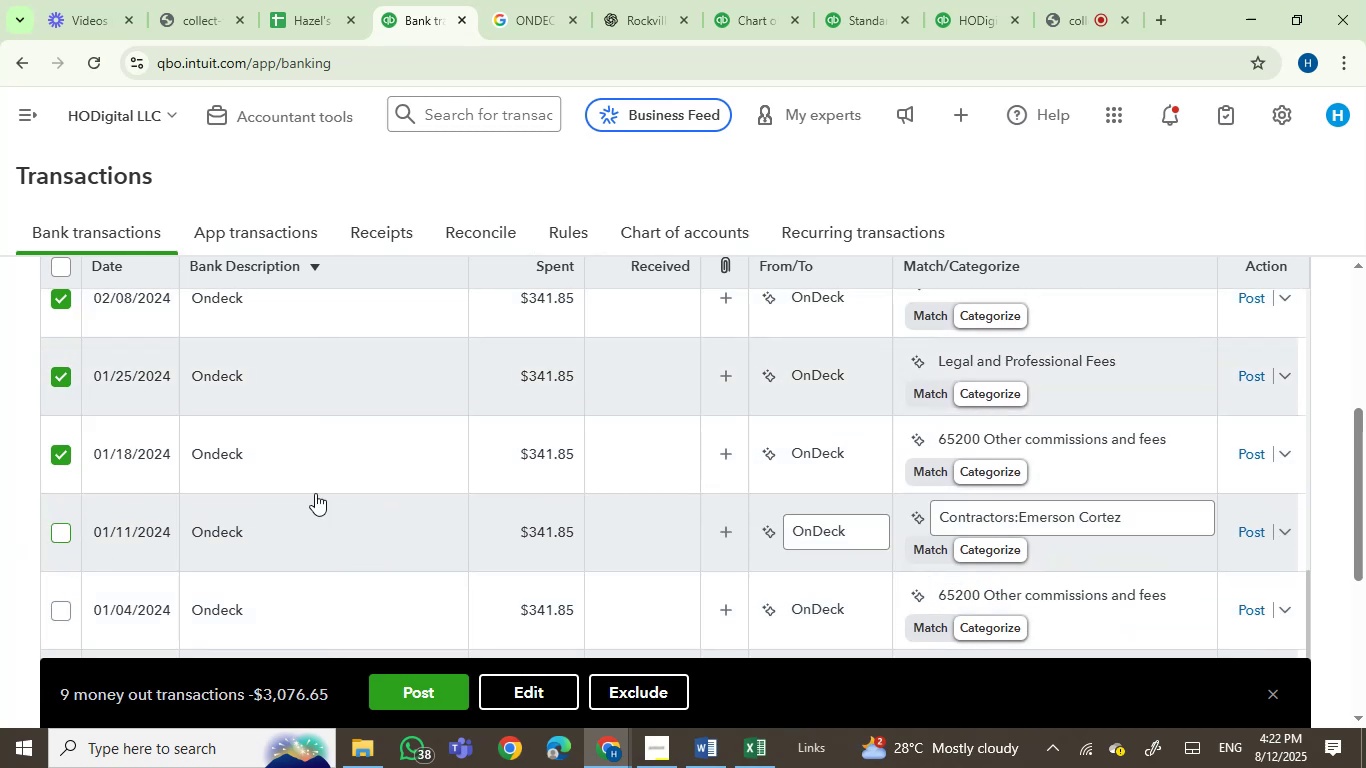 
scroll: coordinate [445, 466], scroll_direction: down, amount: 2.0
 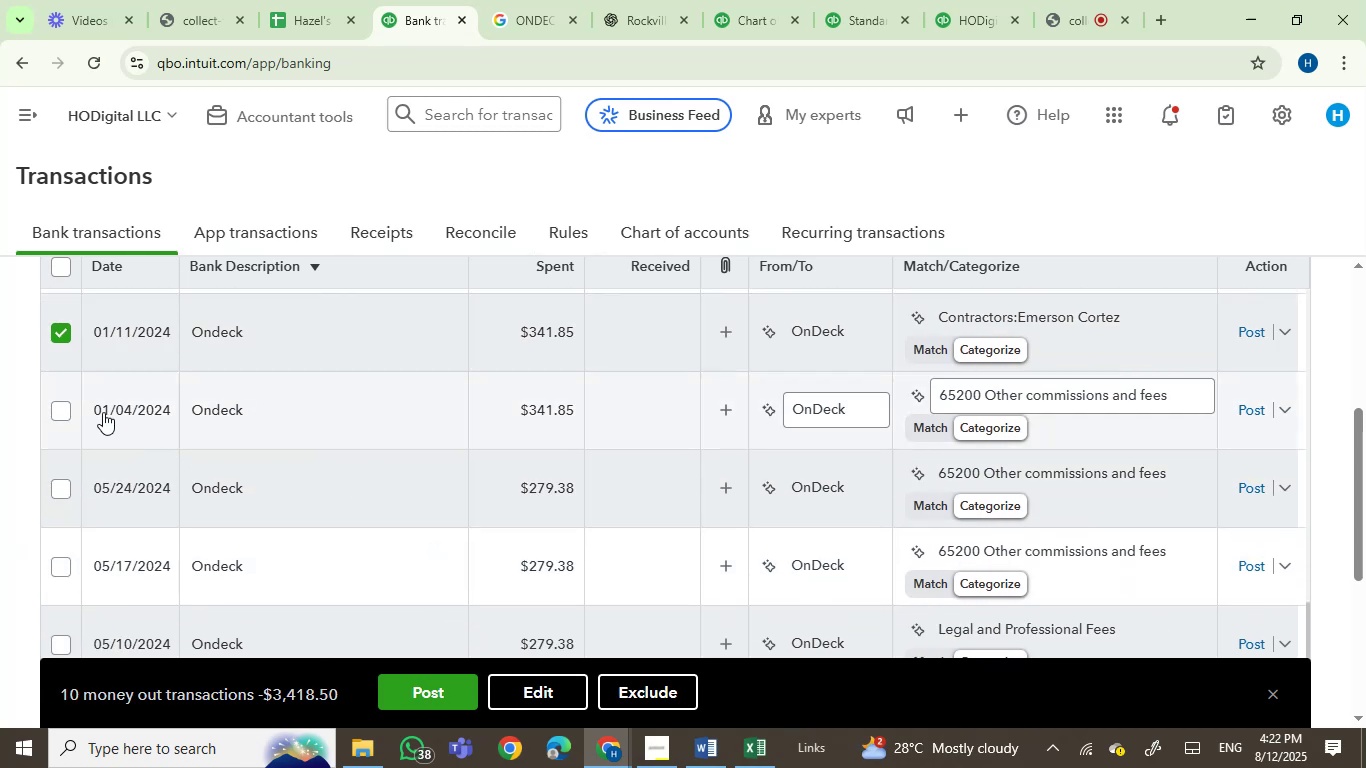 
left_click([62, 406])
 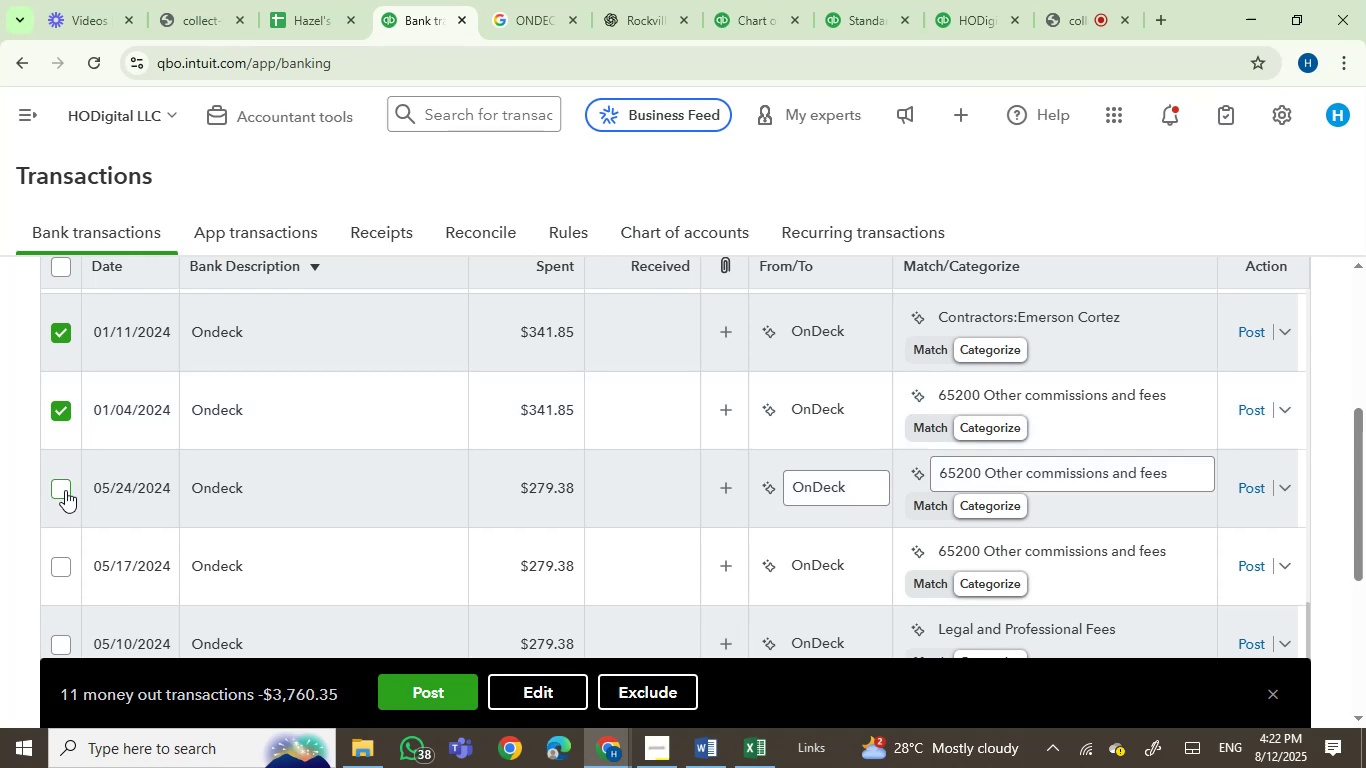 
left_click([65, 490])
 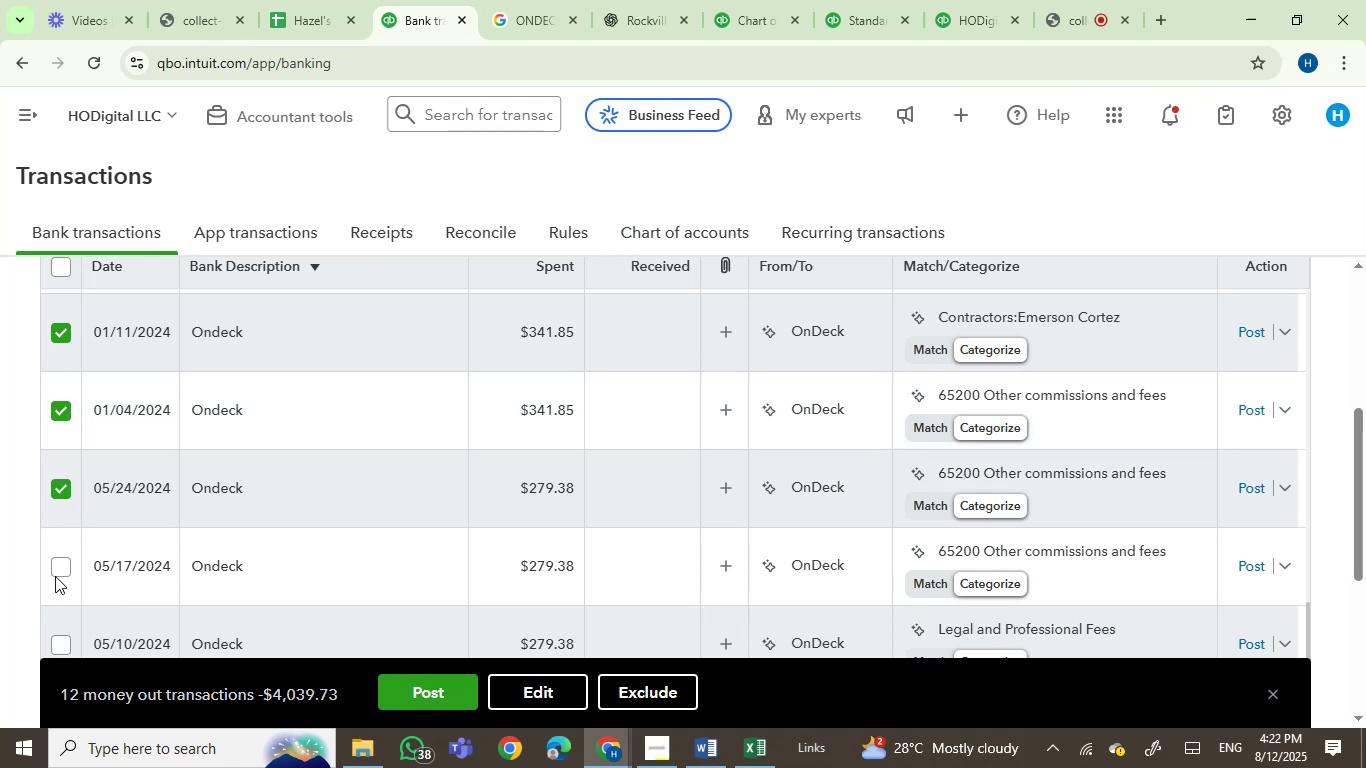 
left_click([55, 572])
 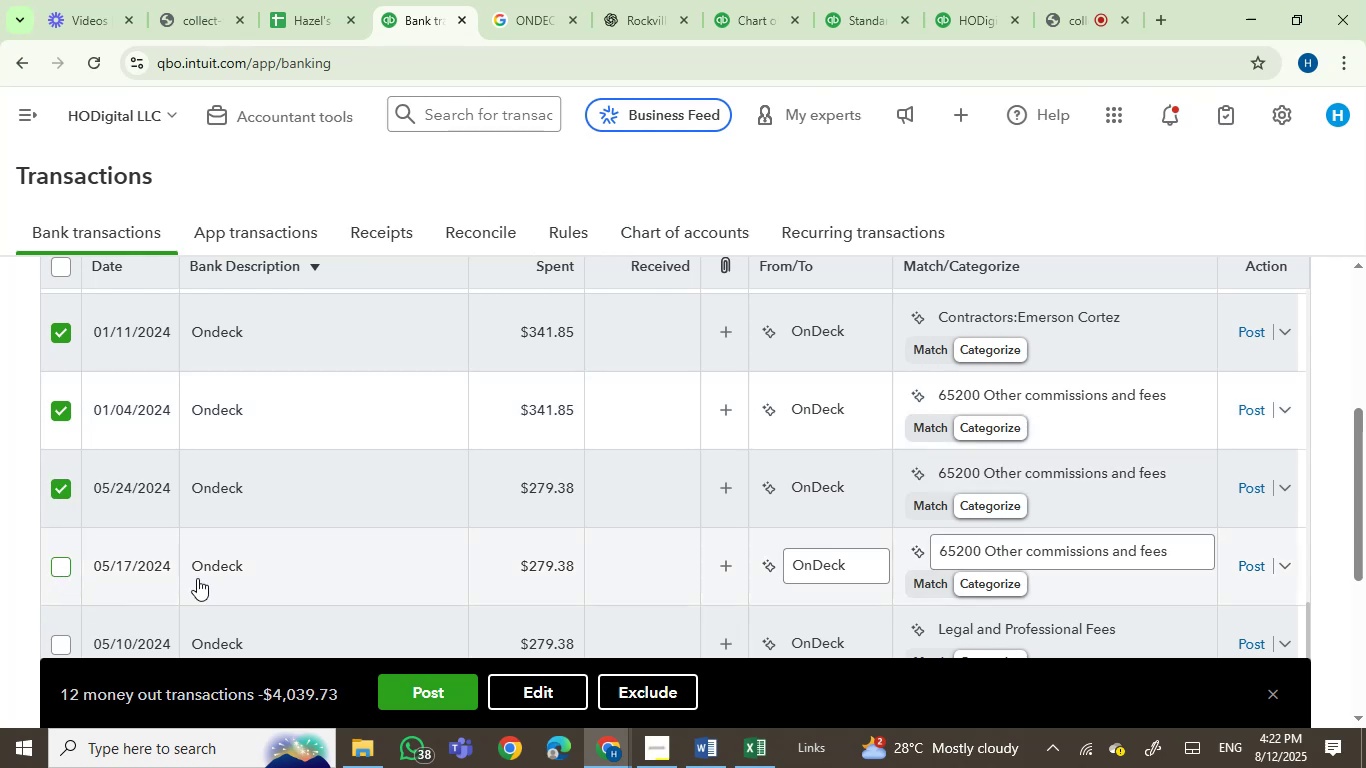 
scroll: coordinate [356, 556], scroll_direction: down, amount: 2.0
 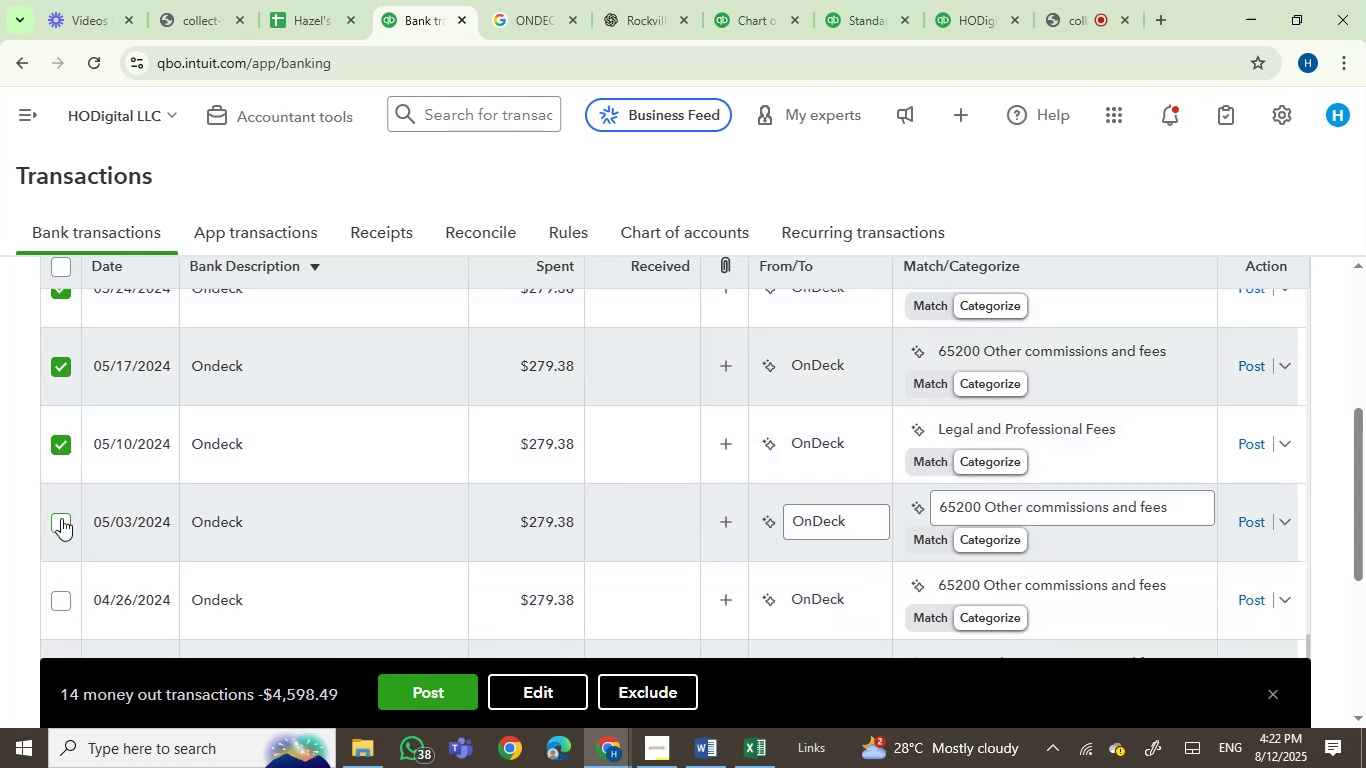 
left_click([68, 602])
 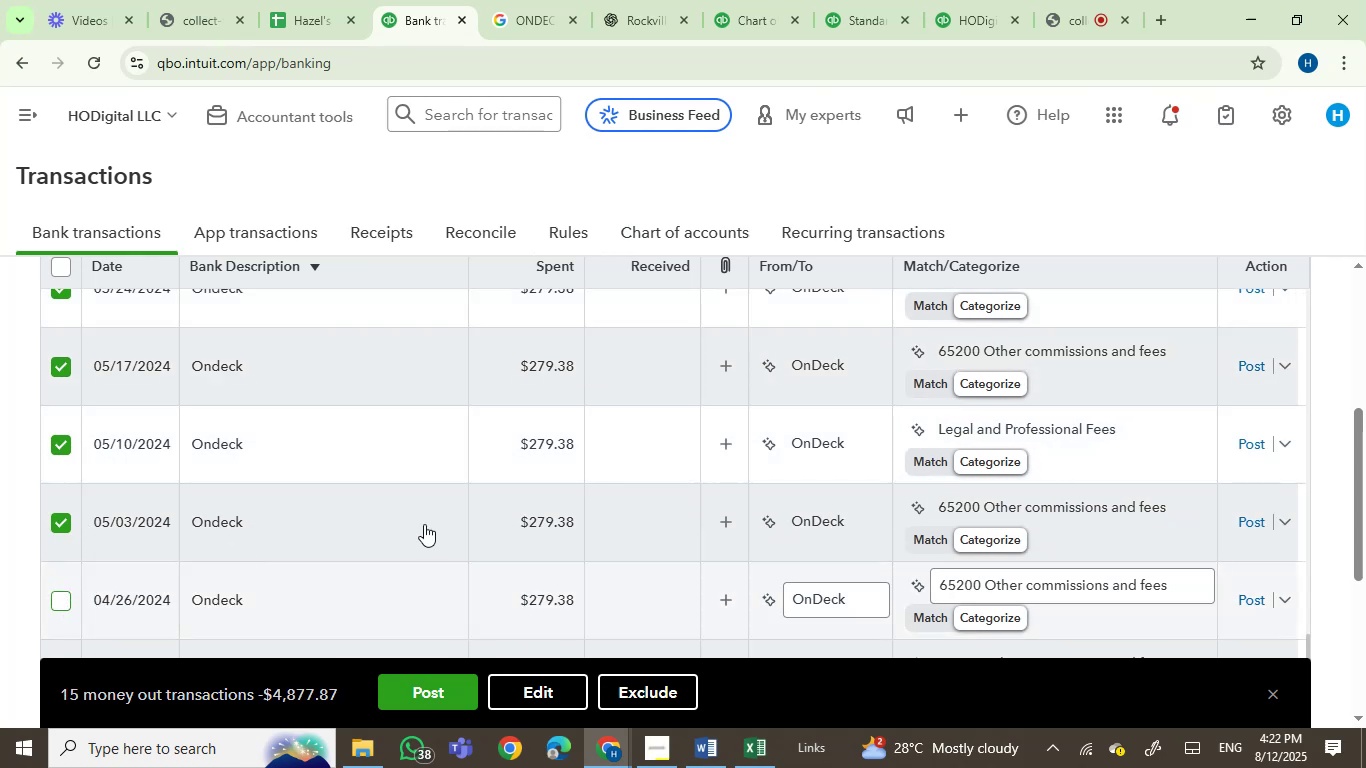 
scroll: coordinate [426, 524], scroll_direction: down, amount: 2.0
 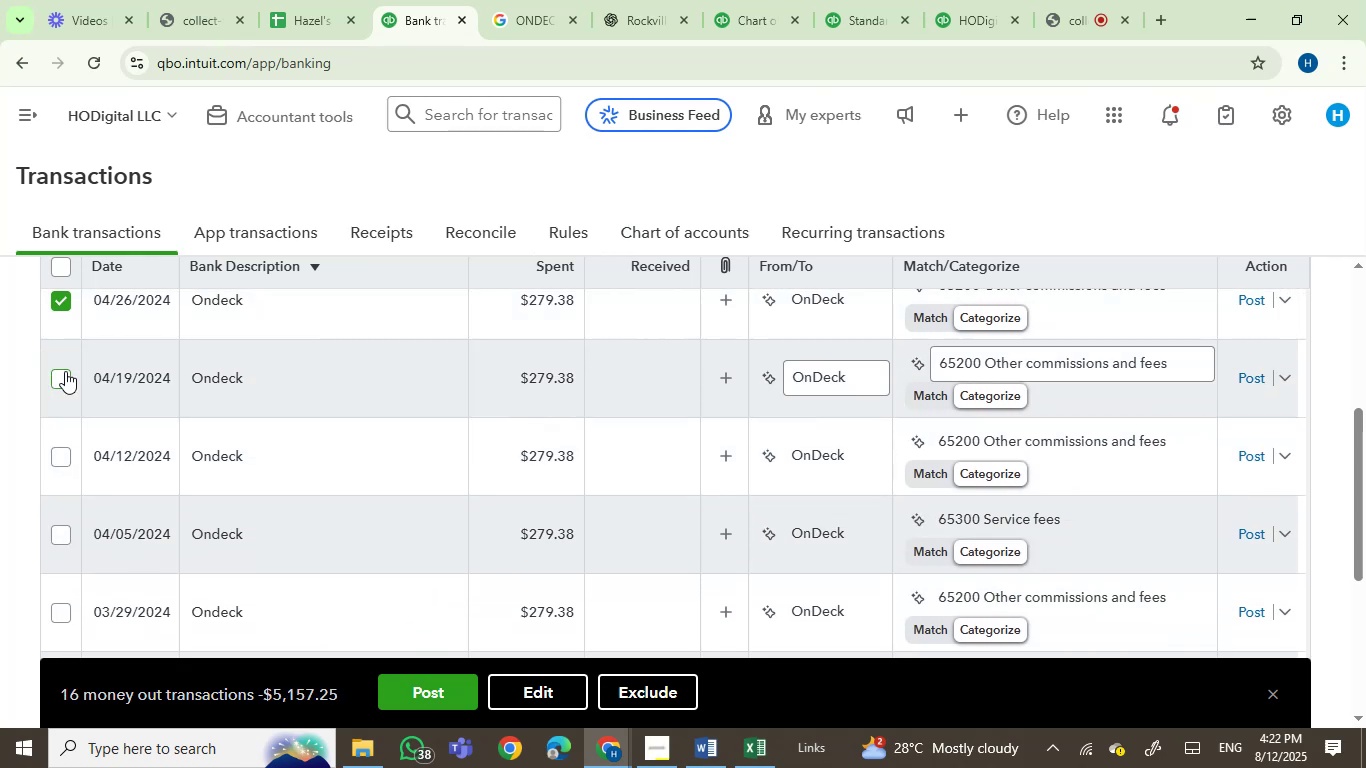 
left_click([65, 375])
 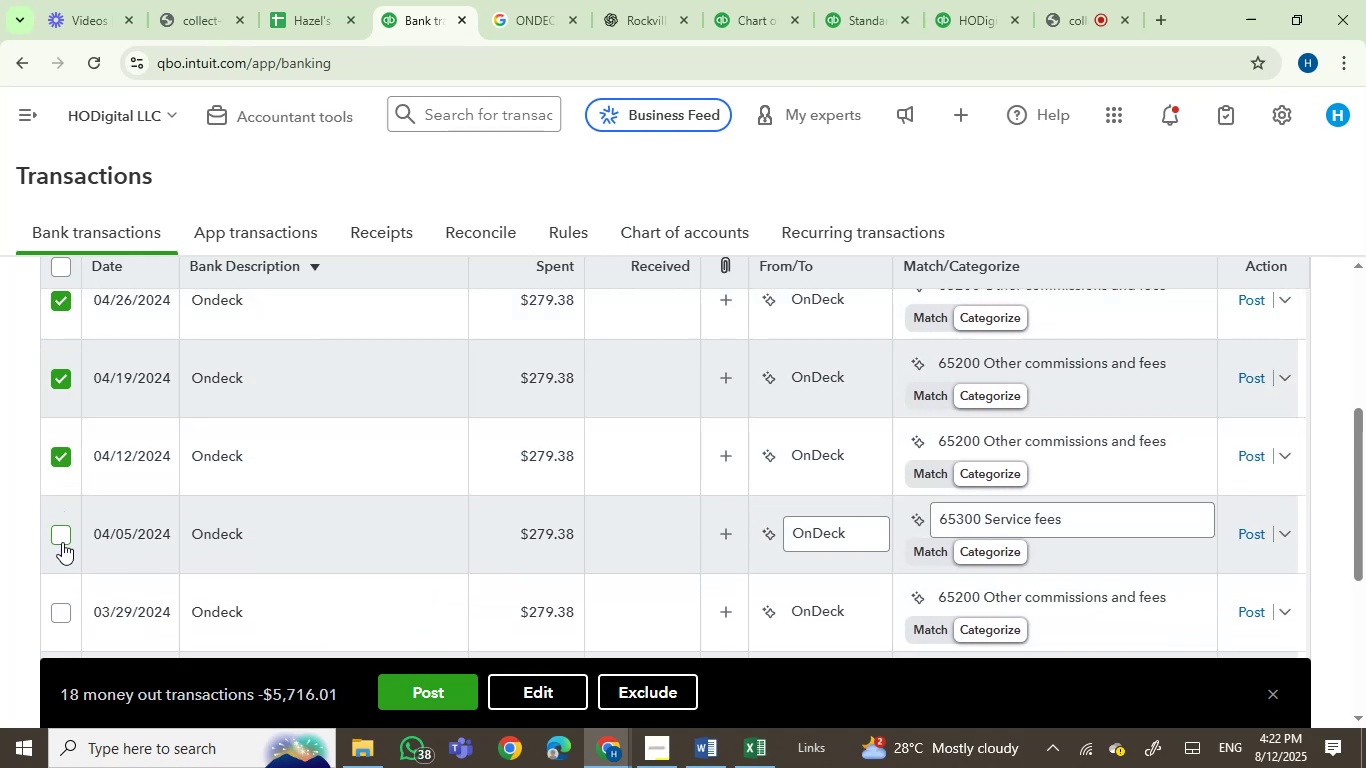 
left_click([61, 615])
 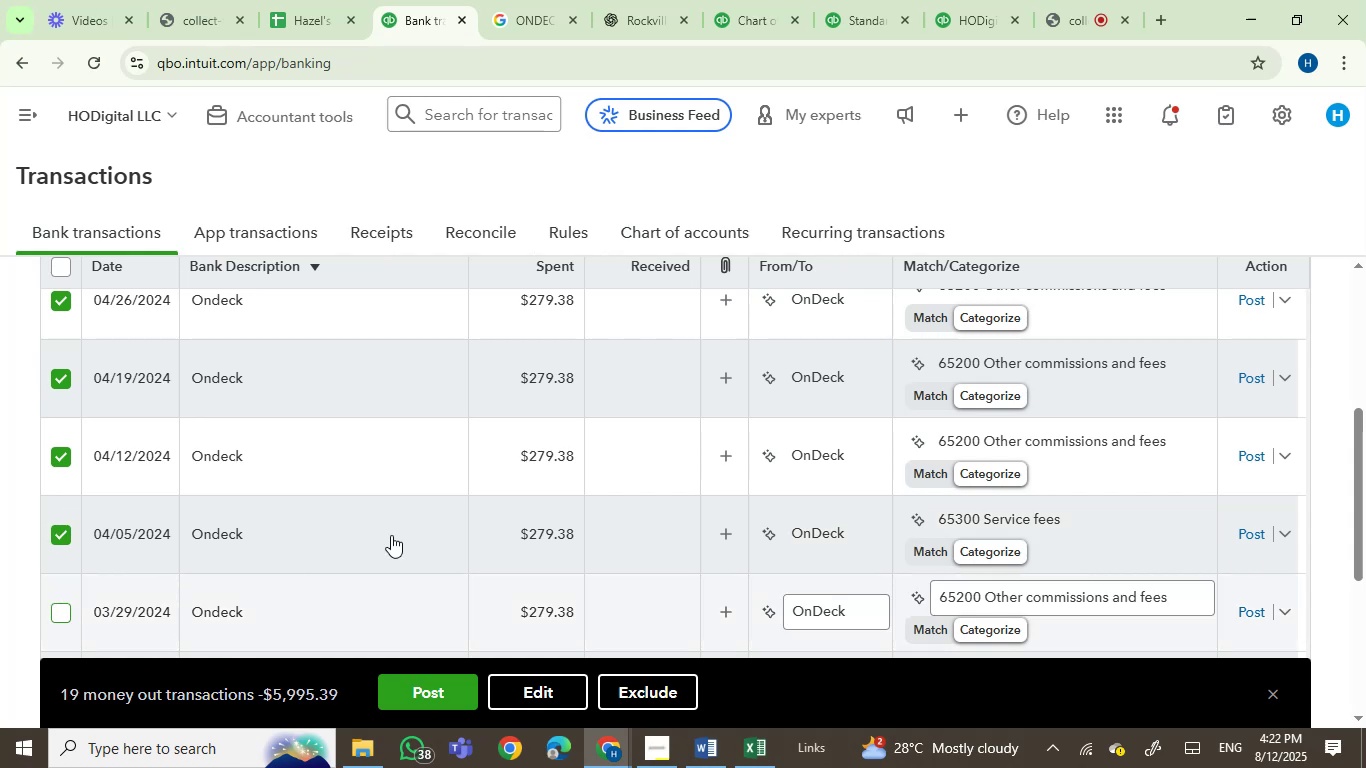 
scroll: coordinate [439, 525], scroll_direction: down, amount: 1.0
 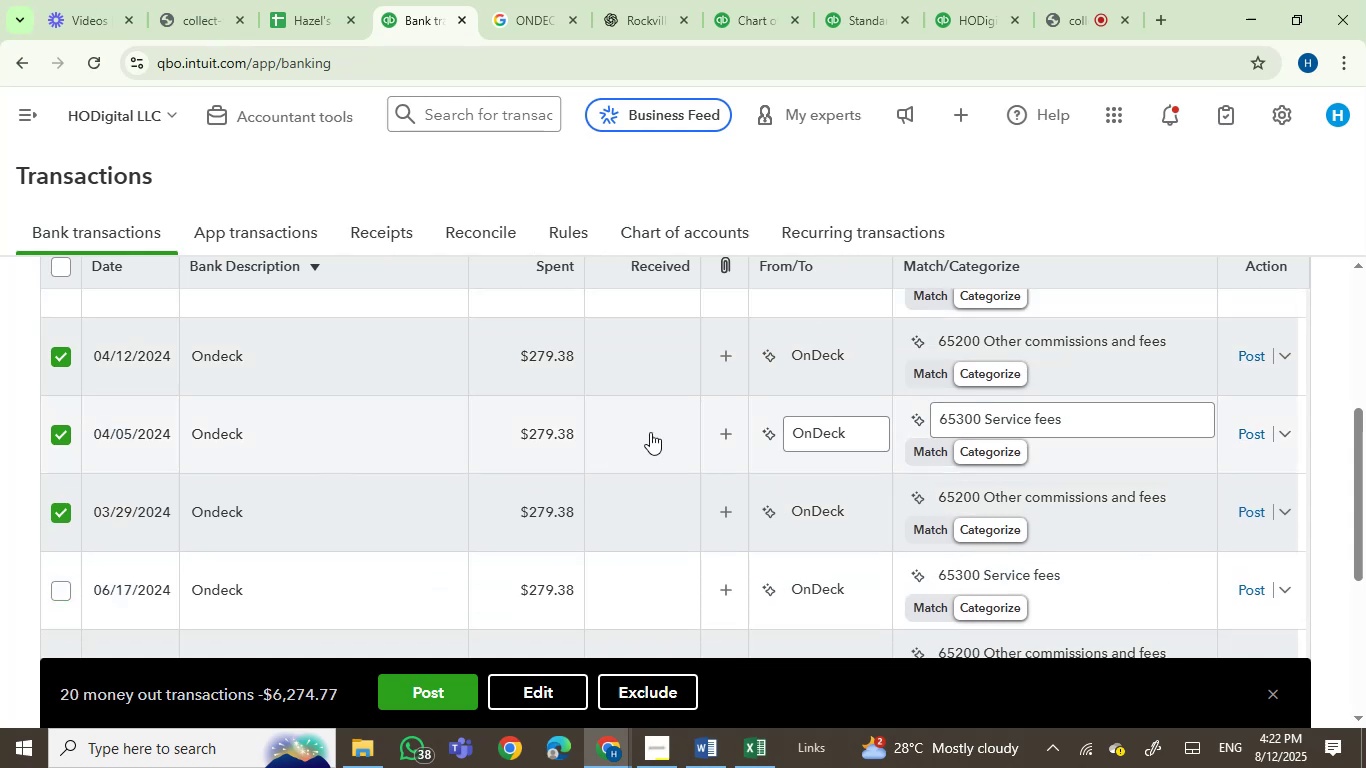 
left_click([66, 588])
 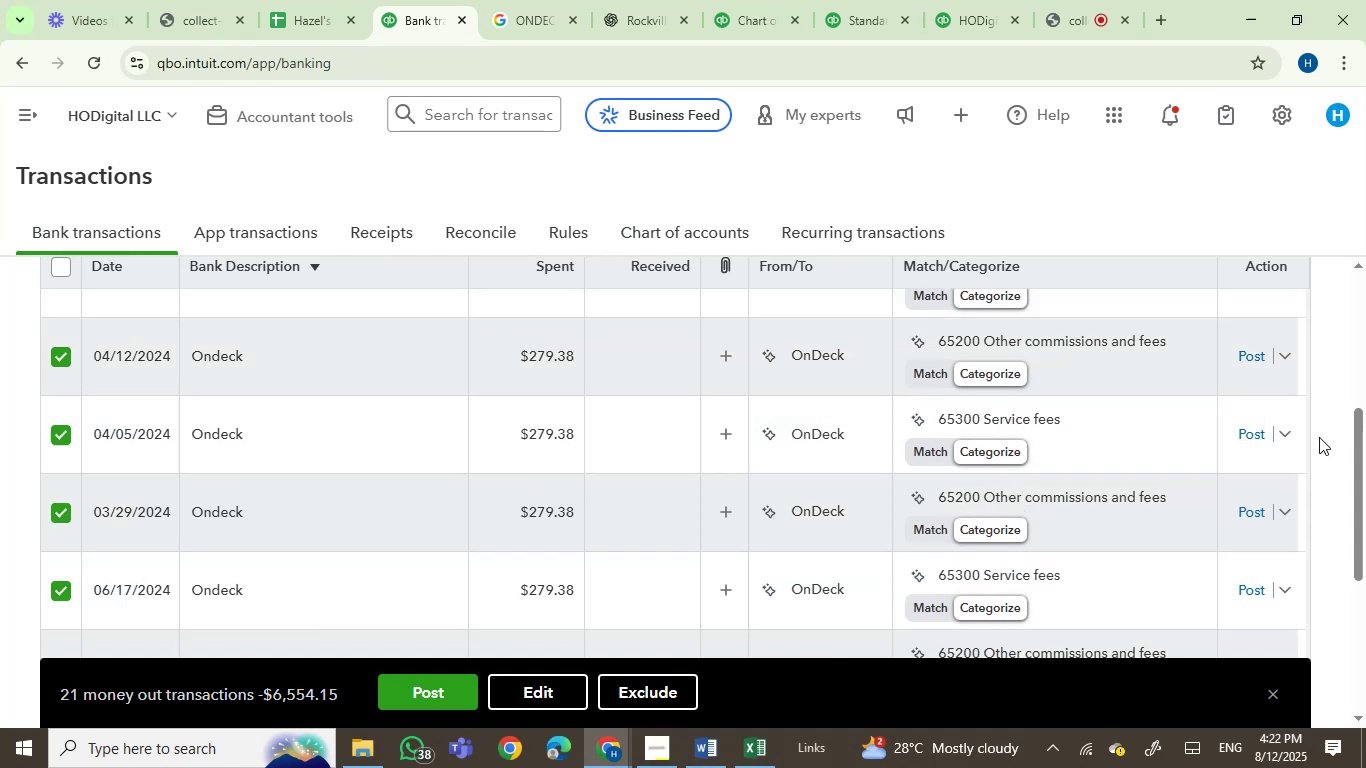 
left_click_drag(start_coordinate=[1365, 475], to_coordinate=[1365, 589])
 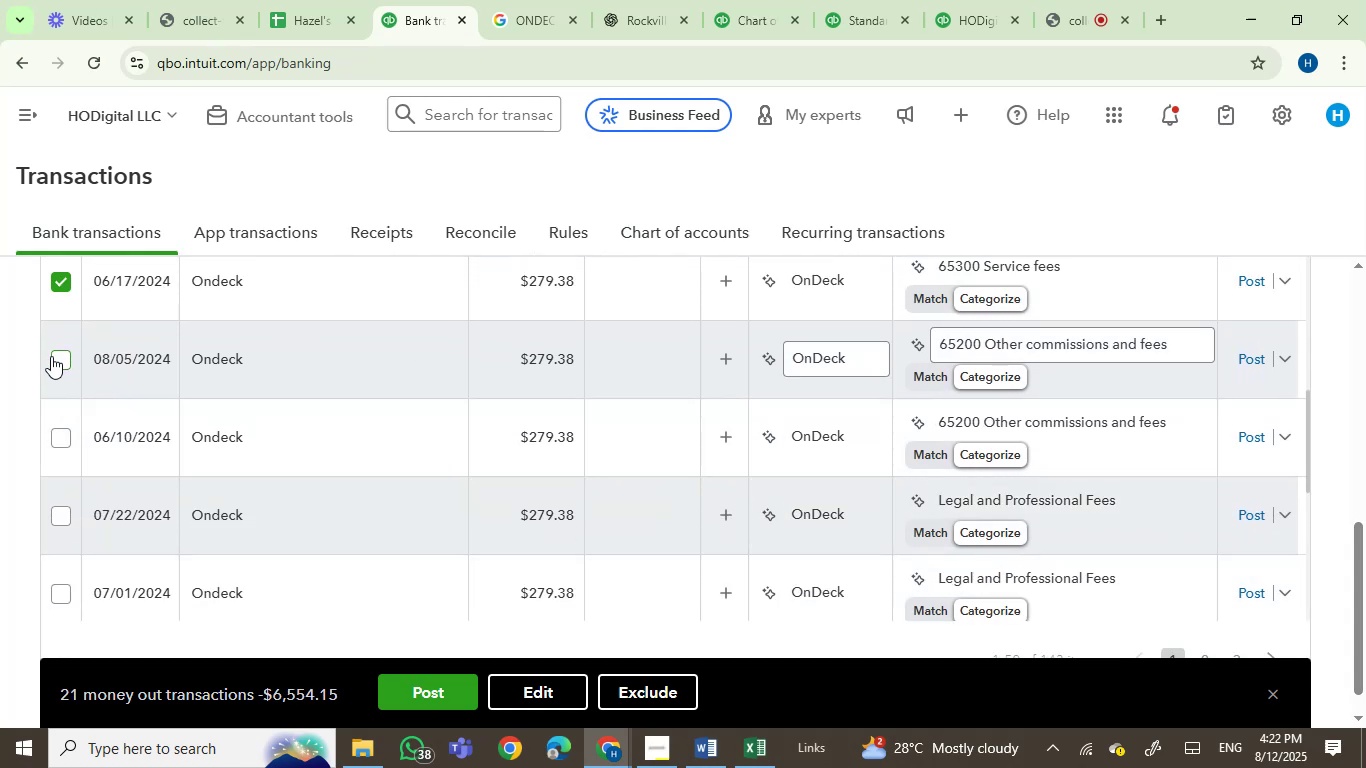 
left_click([52, 356])
 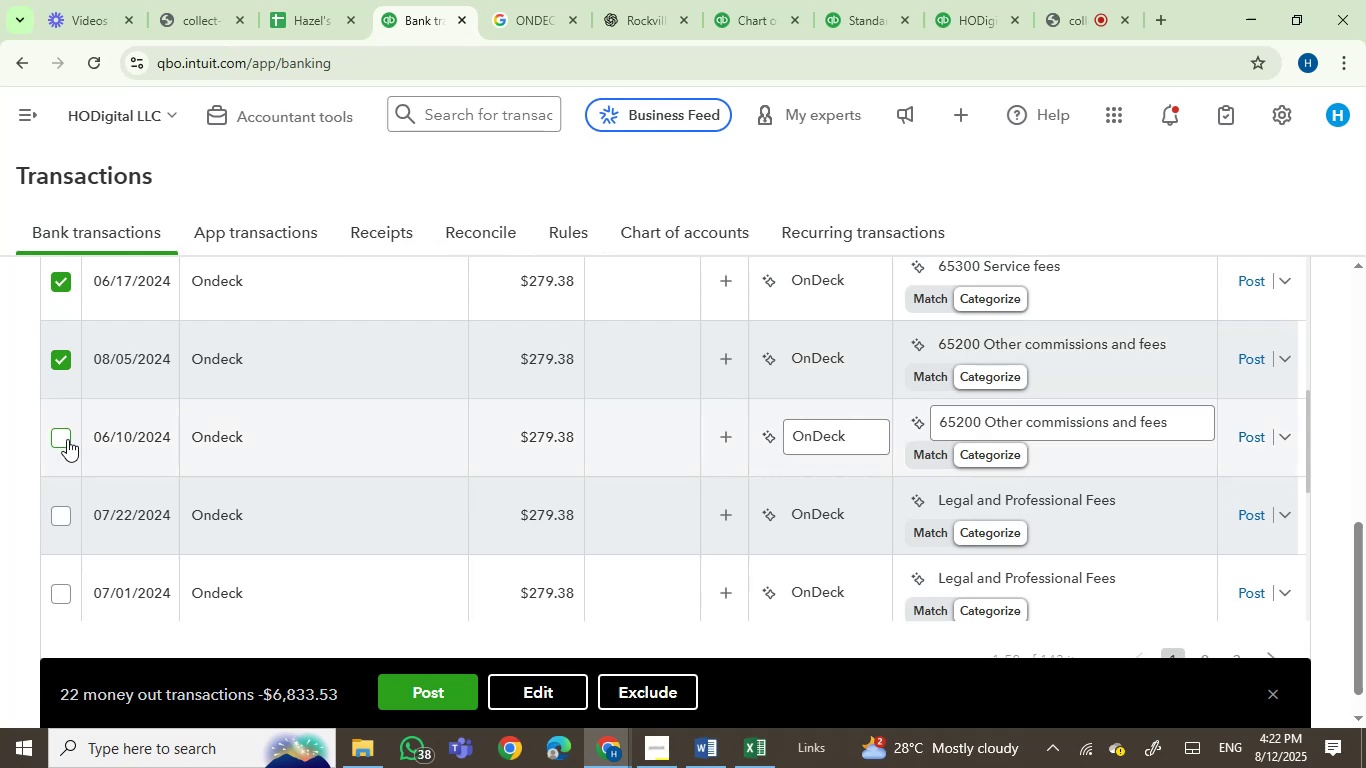 
left_click([66, 441])
 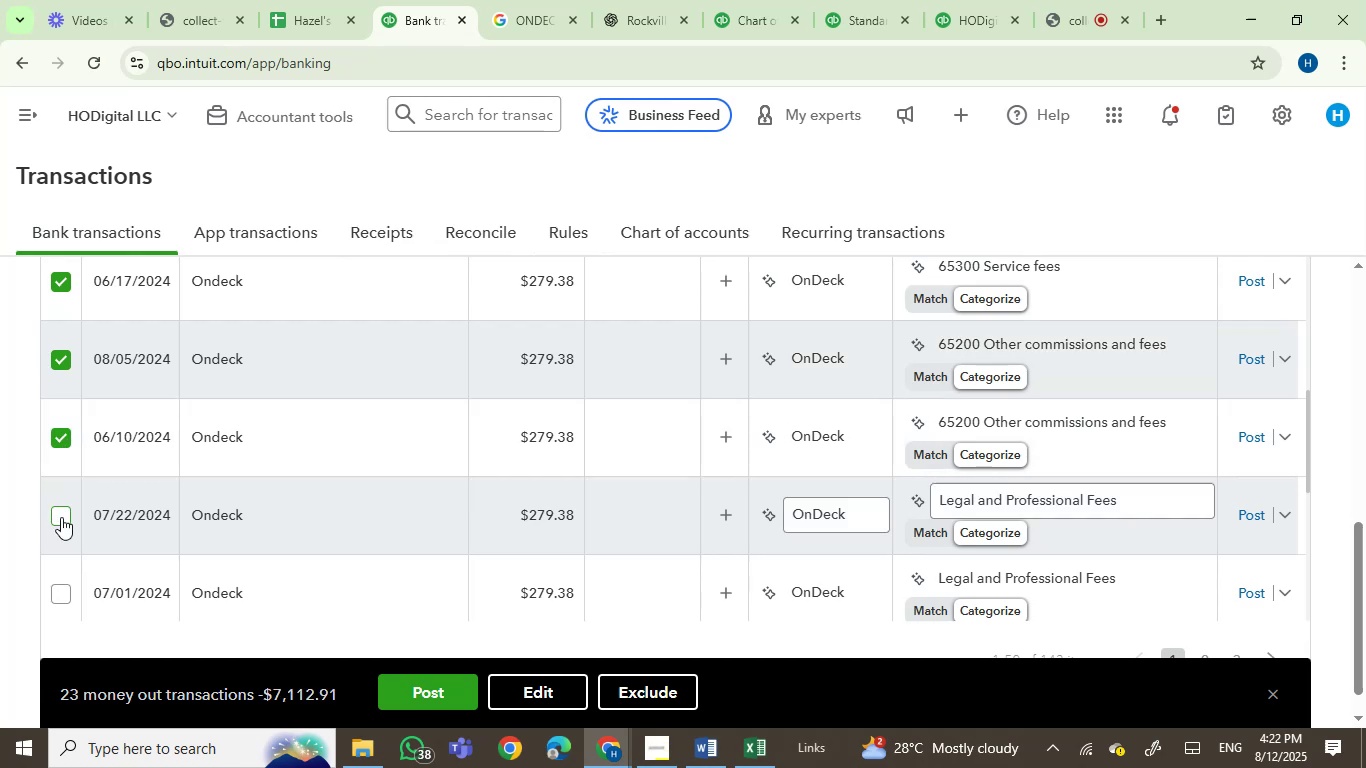 
left_click([63, 516])
 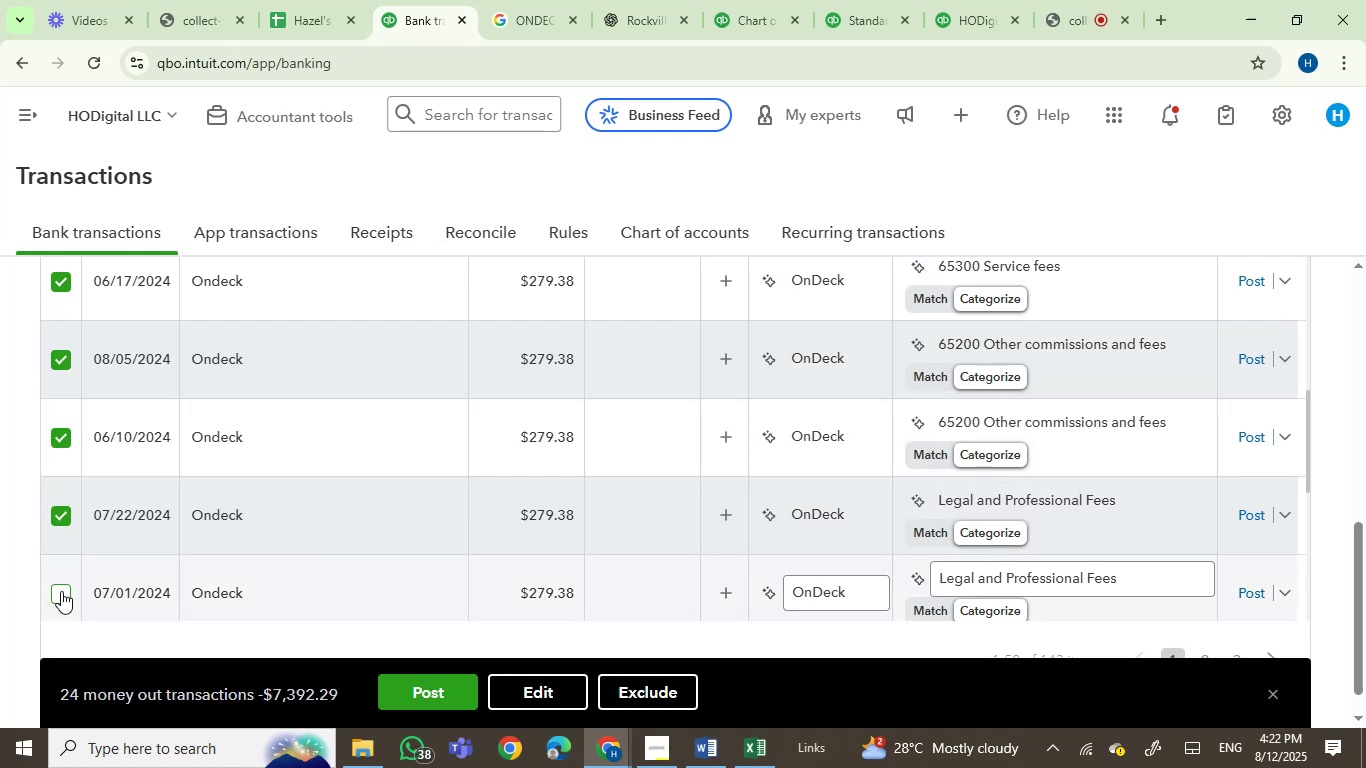 
left_click([61, 591])
 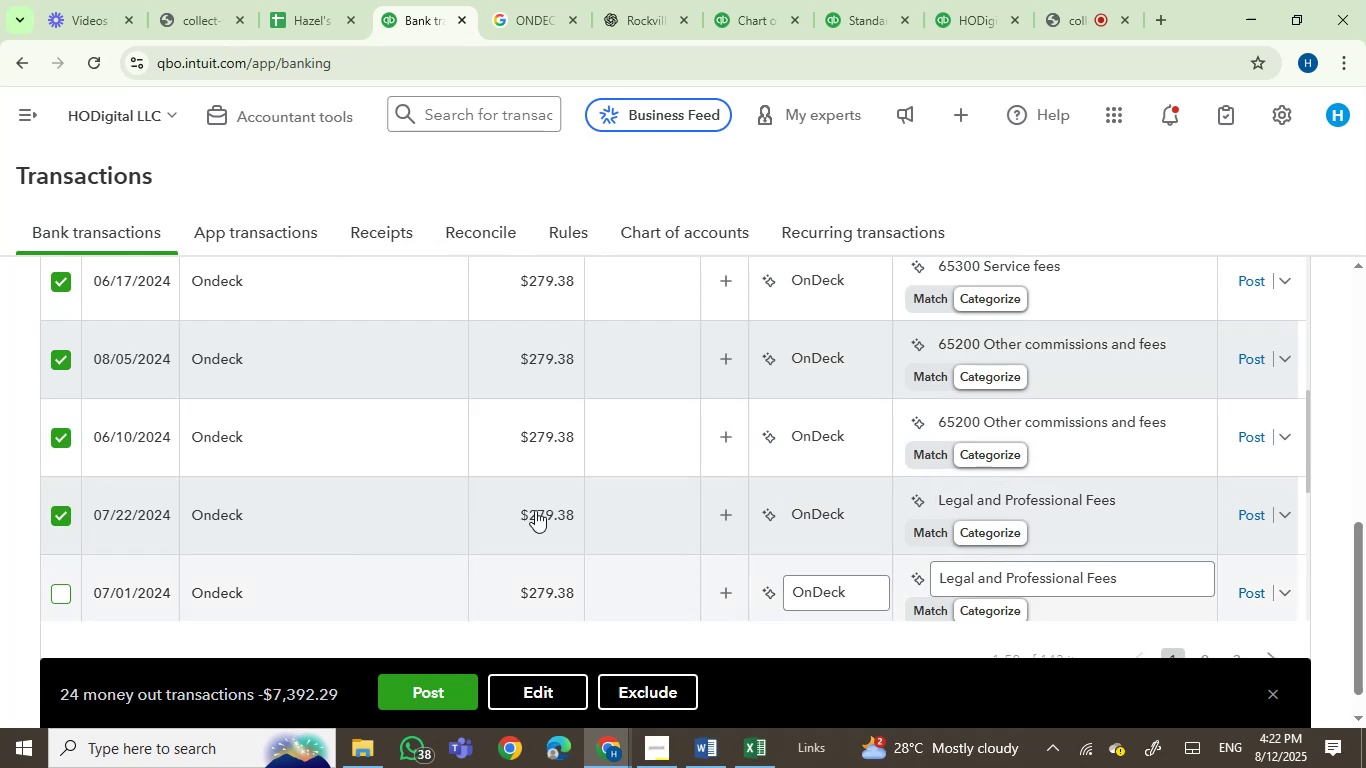 
scroll: coordinate [551, 507], scroll_direction: down, amount: 2.0
 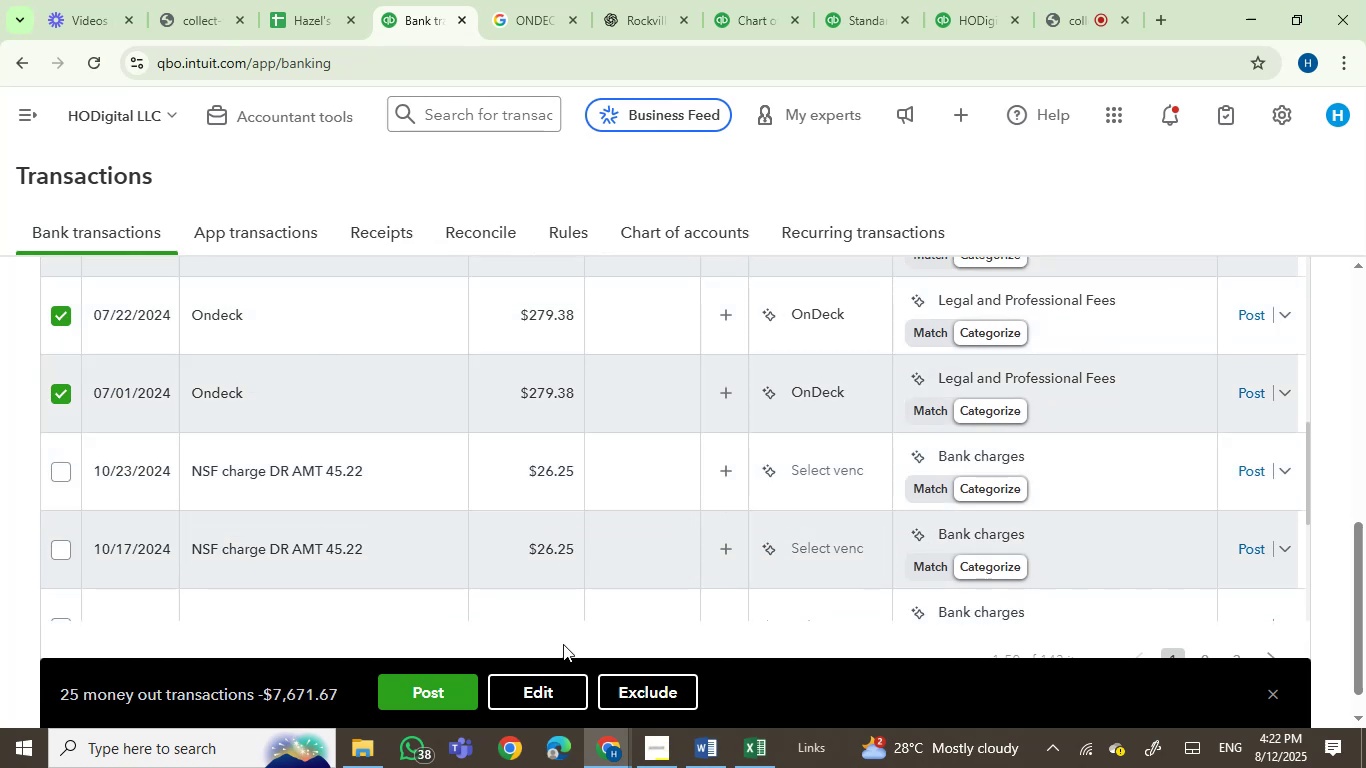 
left_click([540, 689])
 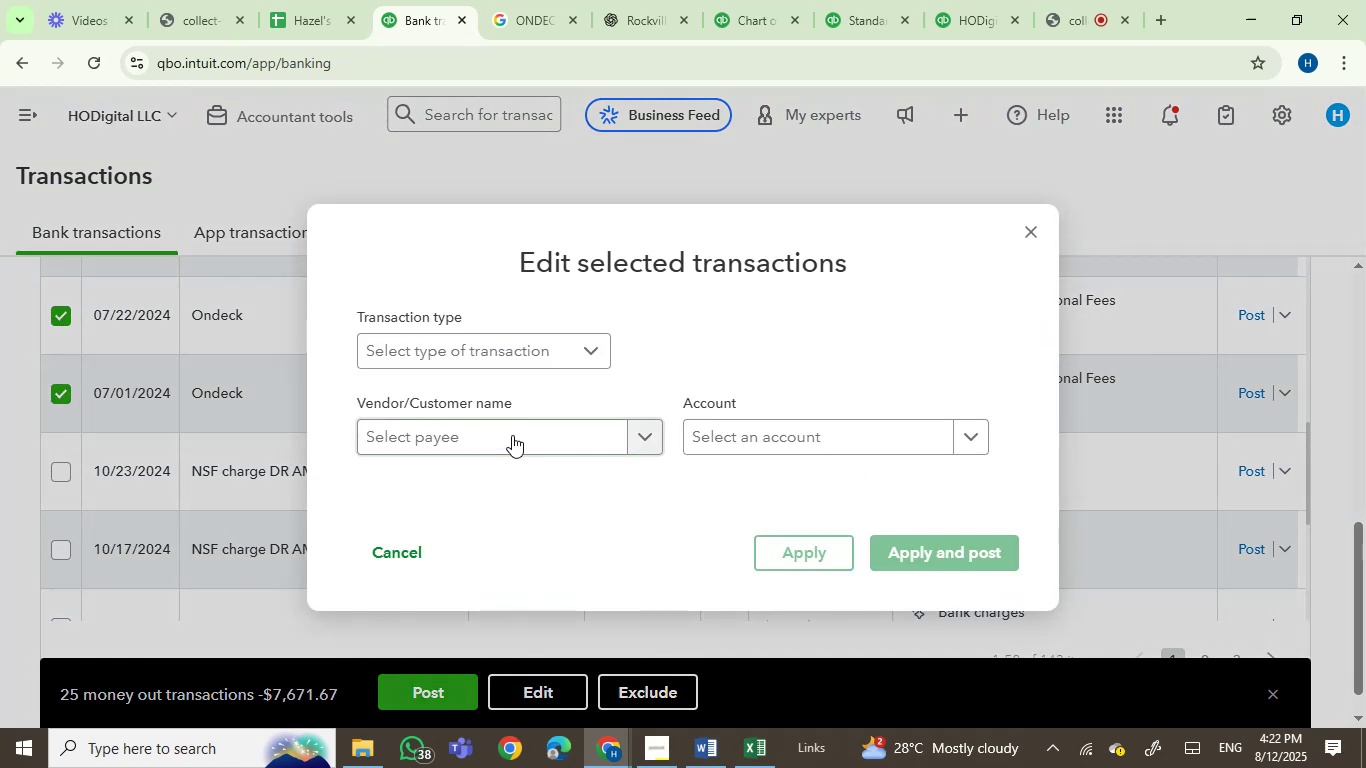 
left_click([512, 434])
 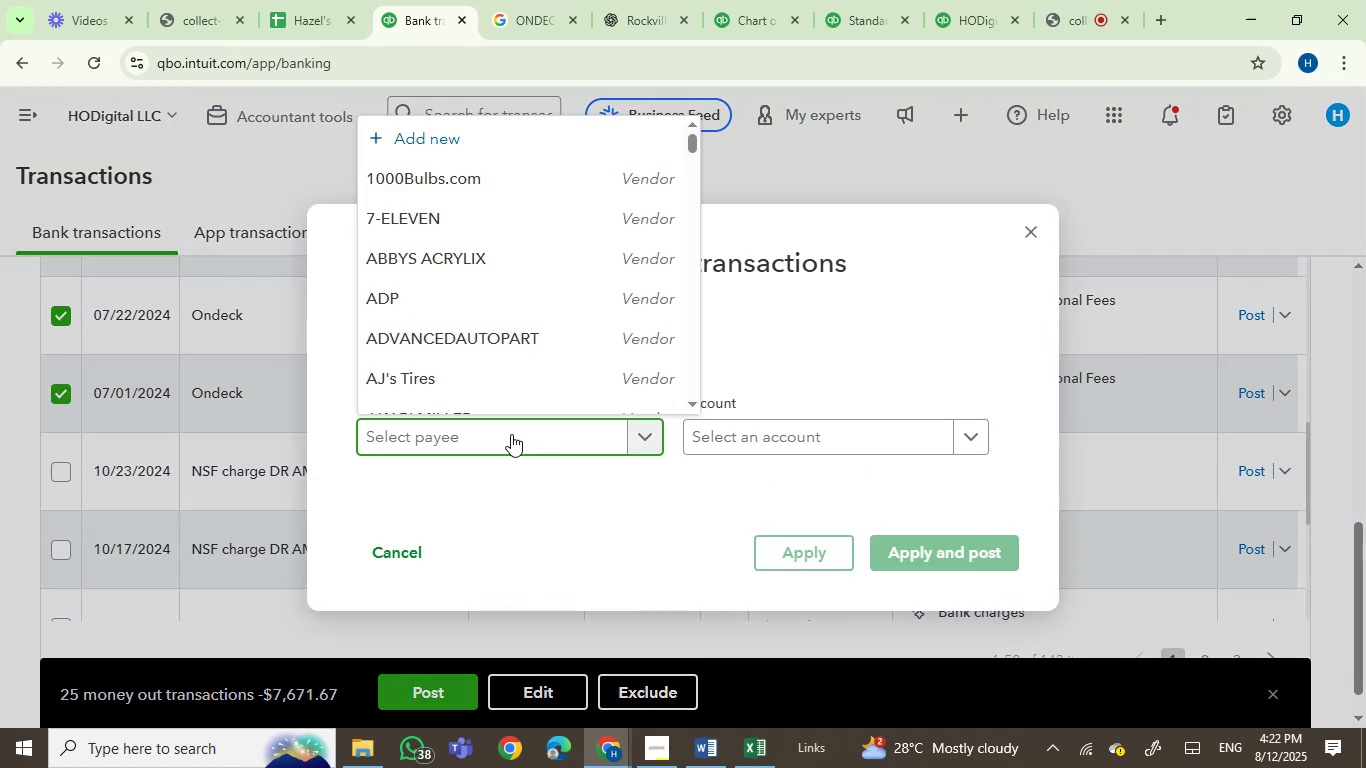 
type(in)
key(Backspace)
key(Backspace)
key(Backspace)
type(one)
 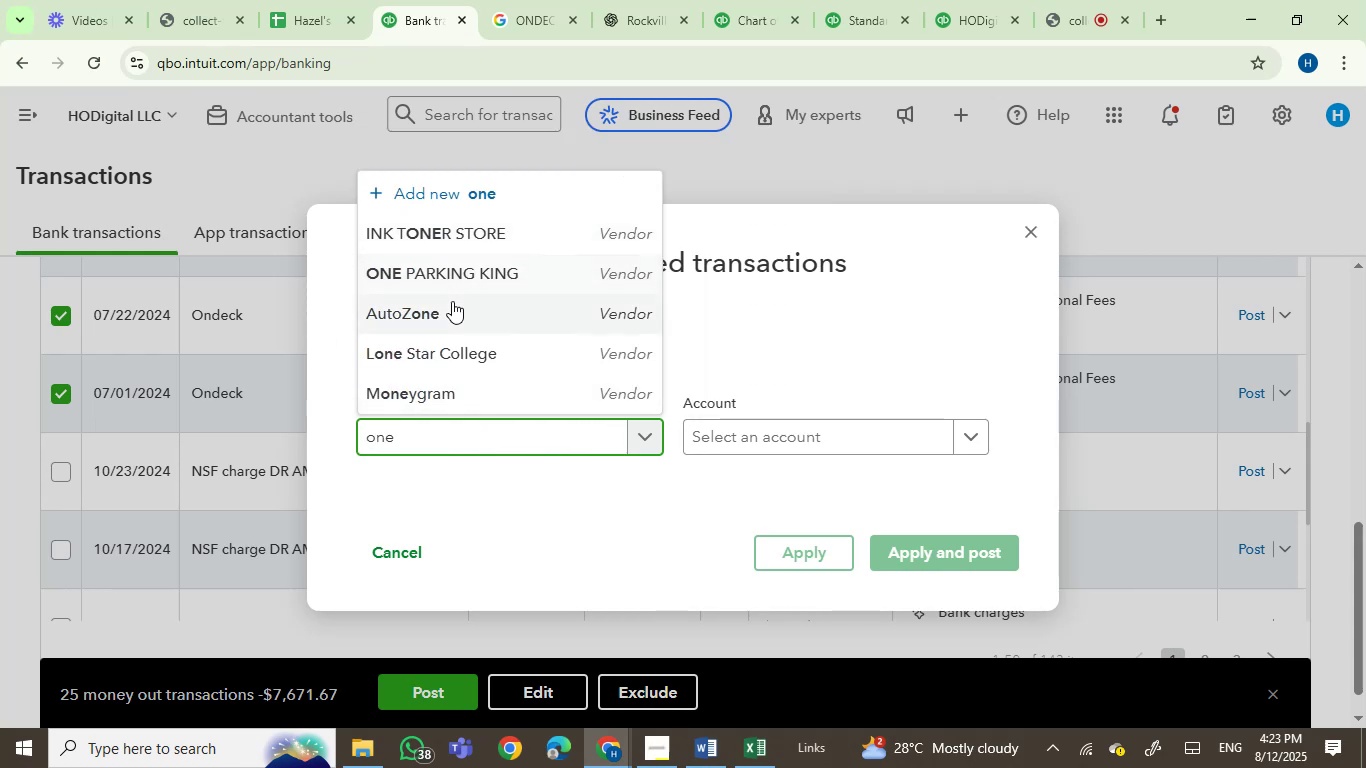 
scroll: coordinate [458, 396], scroll_direction: down, amount: 1.0
 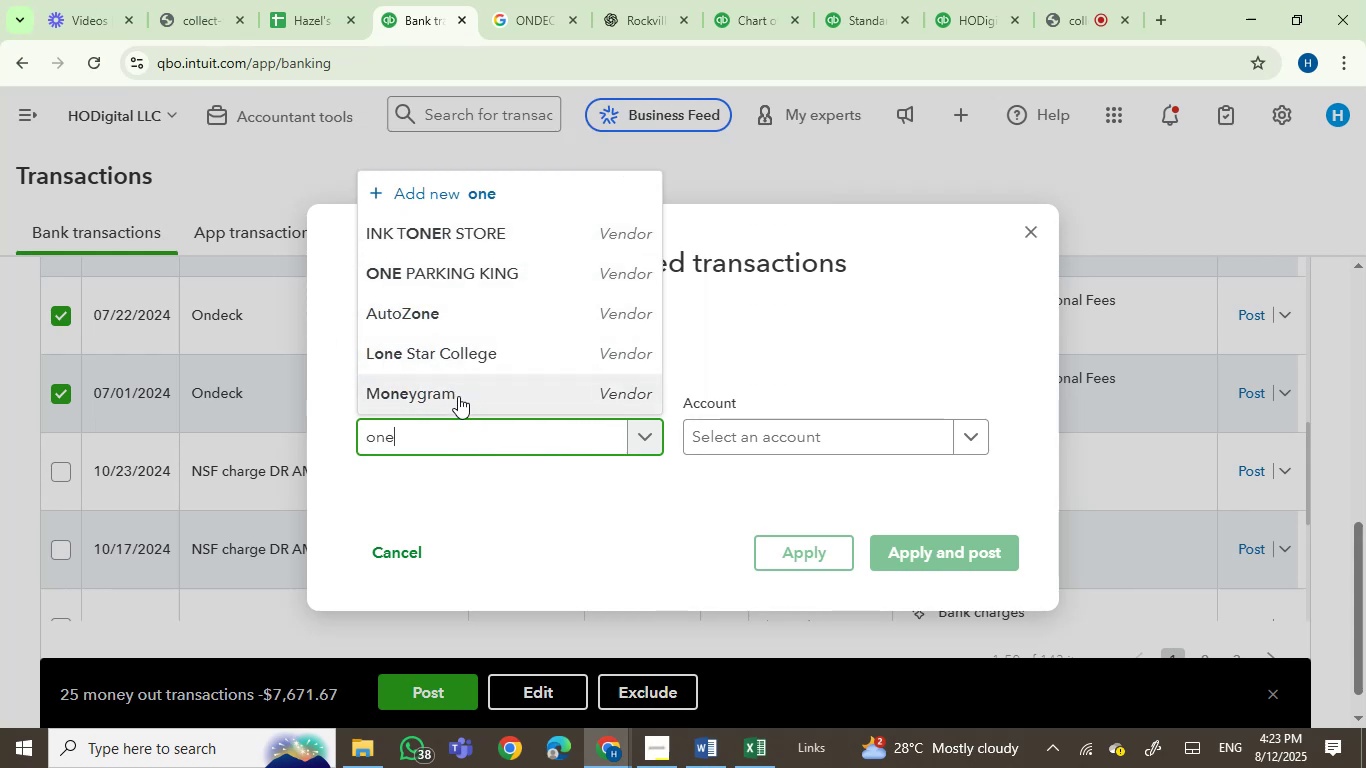 
key(Backspace)
 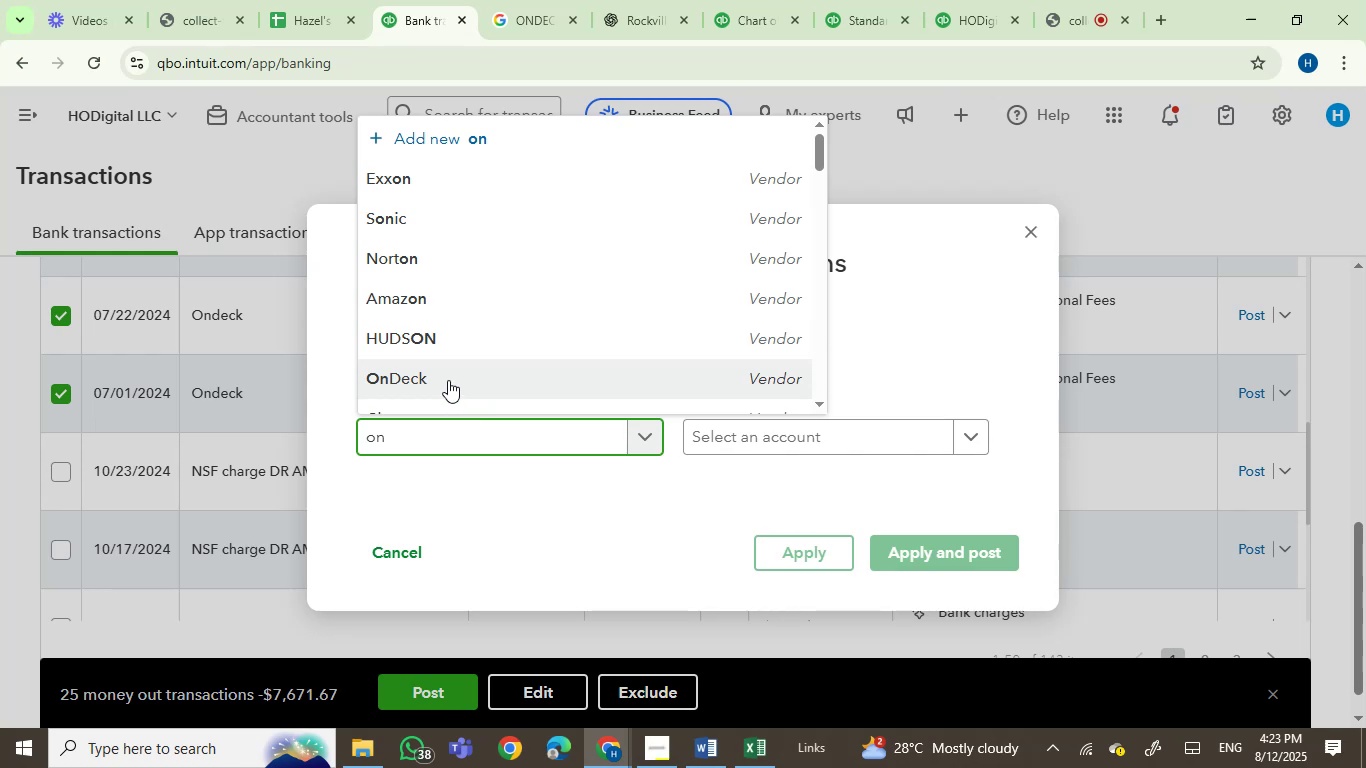 
left_click([446, 377])
 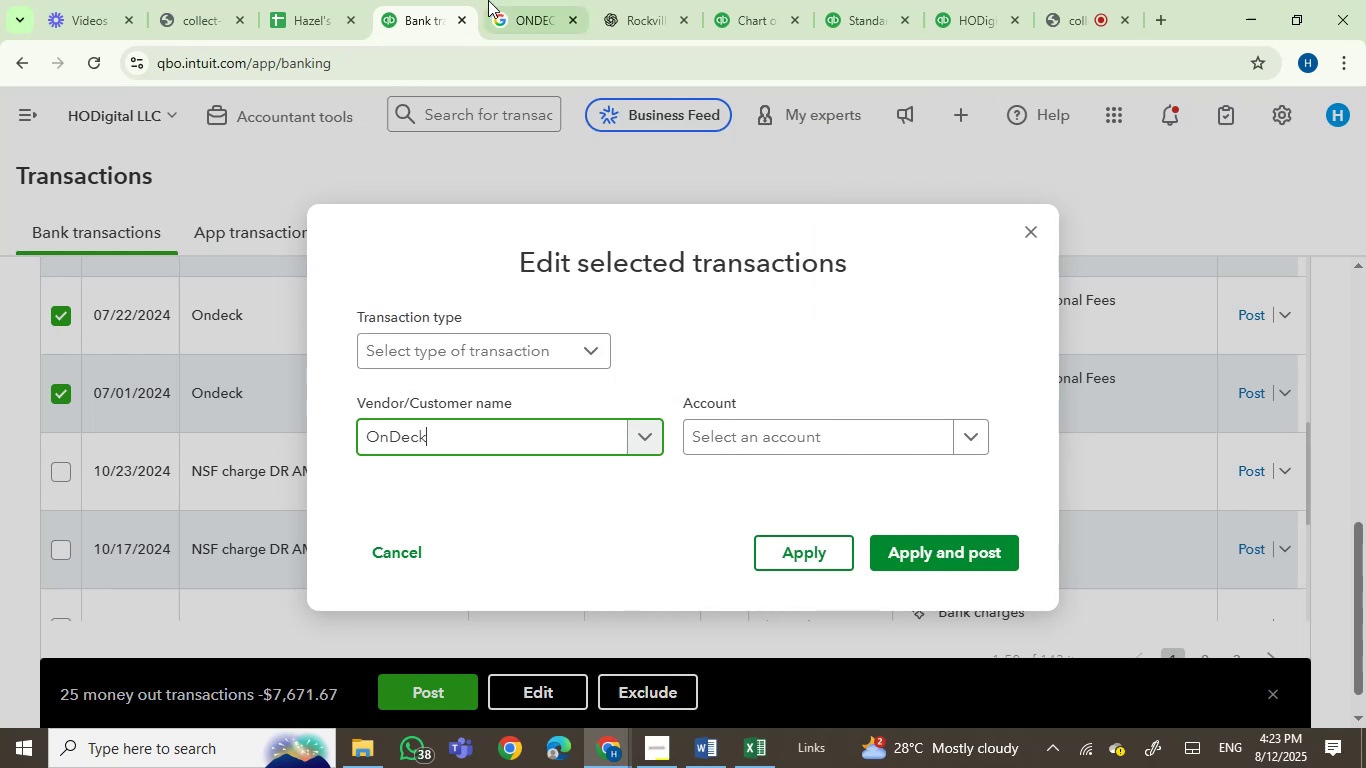 
left_click([489, 0])
 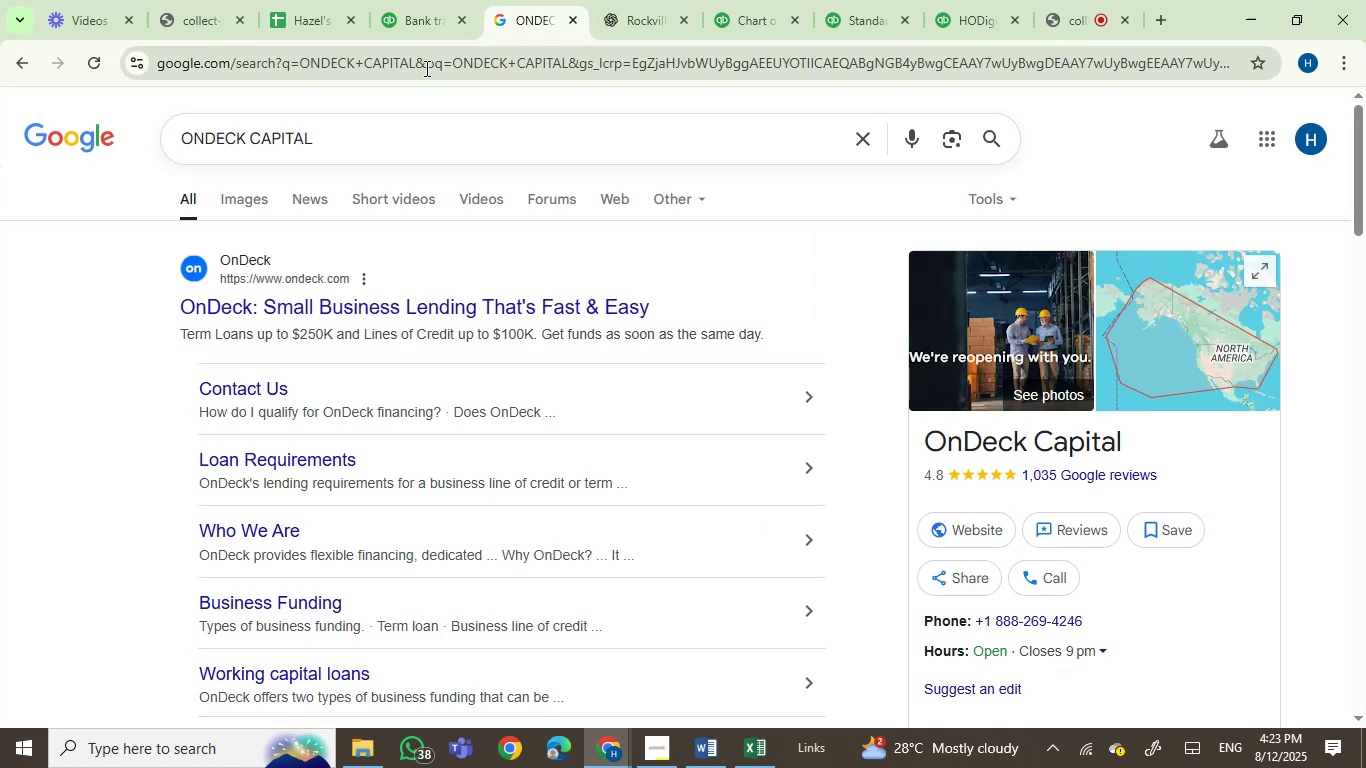 
left_click([410, 19])
 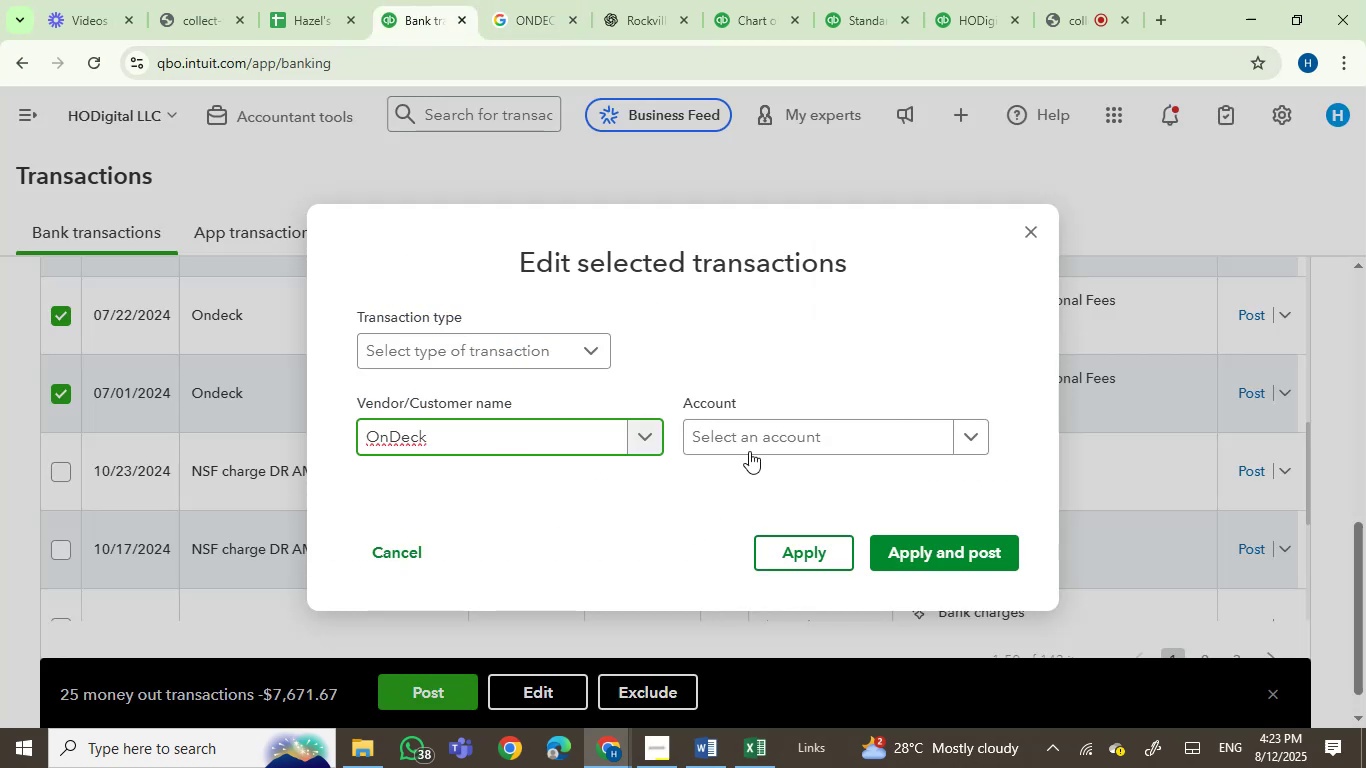 
left_click([749, 430])
 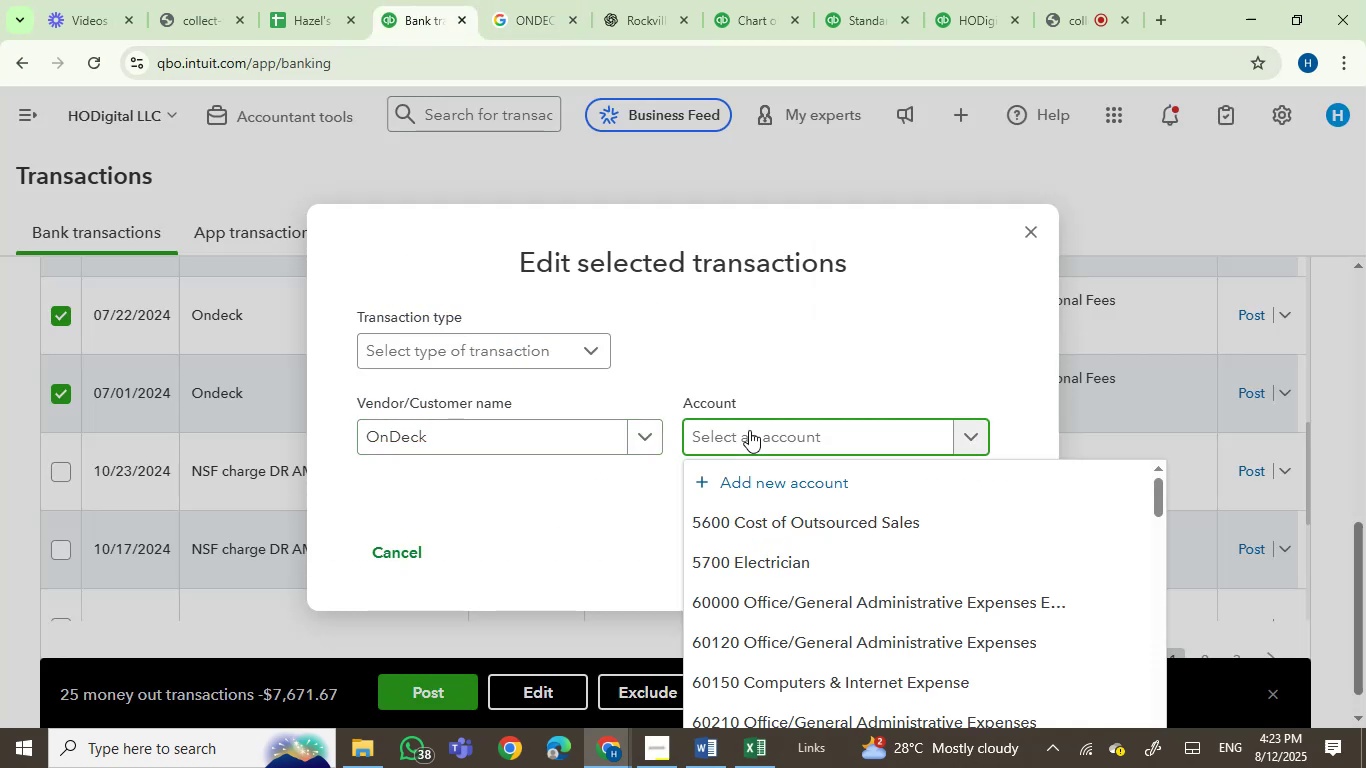 
type(onde)
 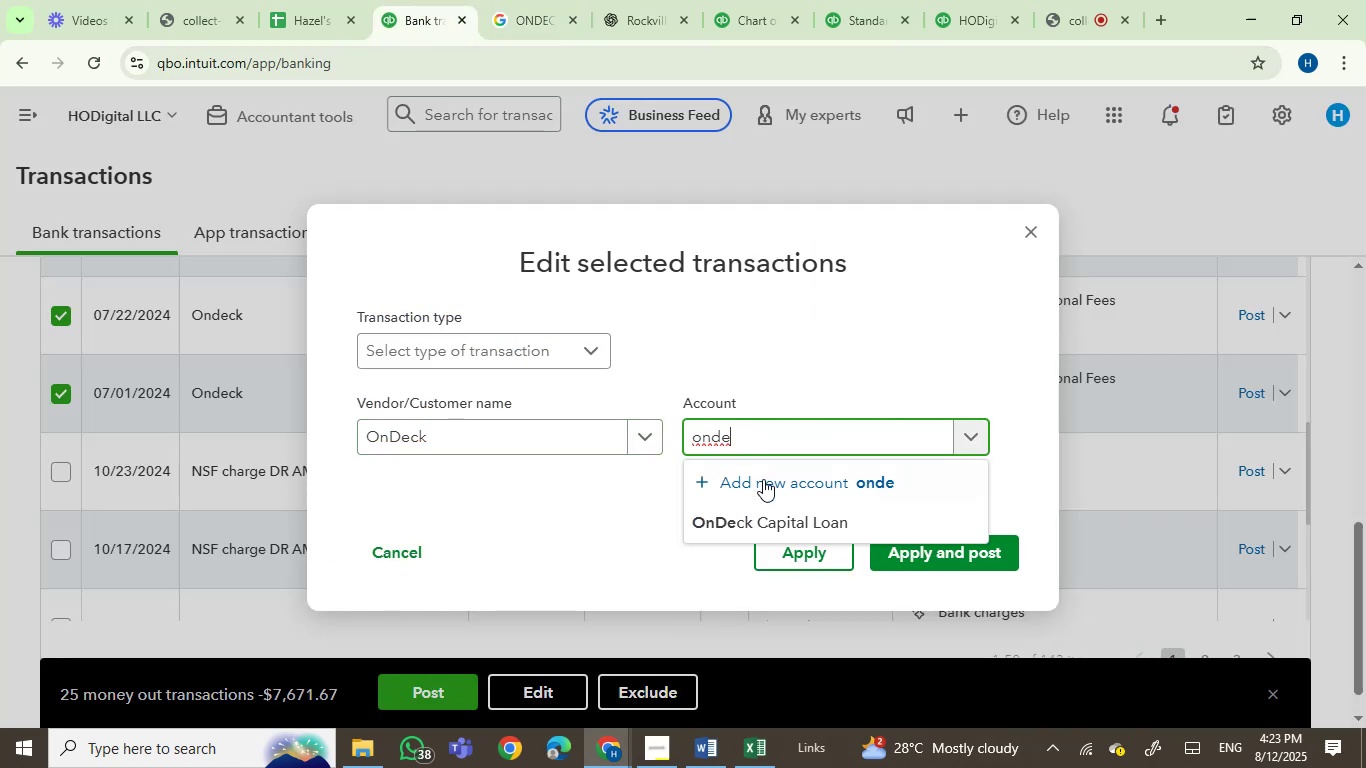 
left_click([773, 514])
 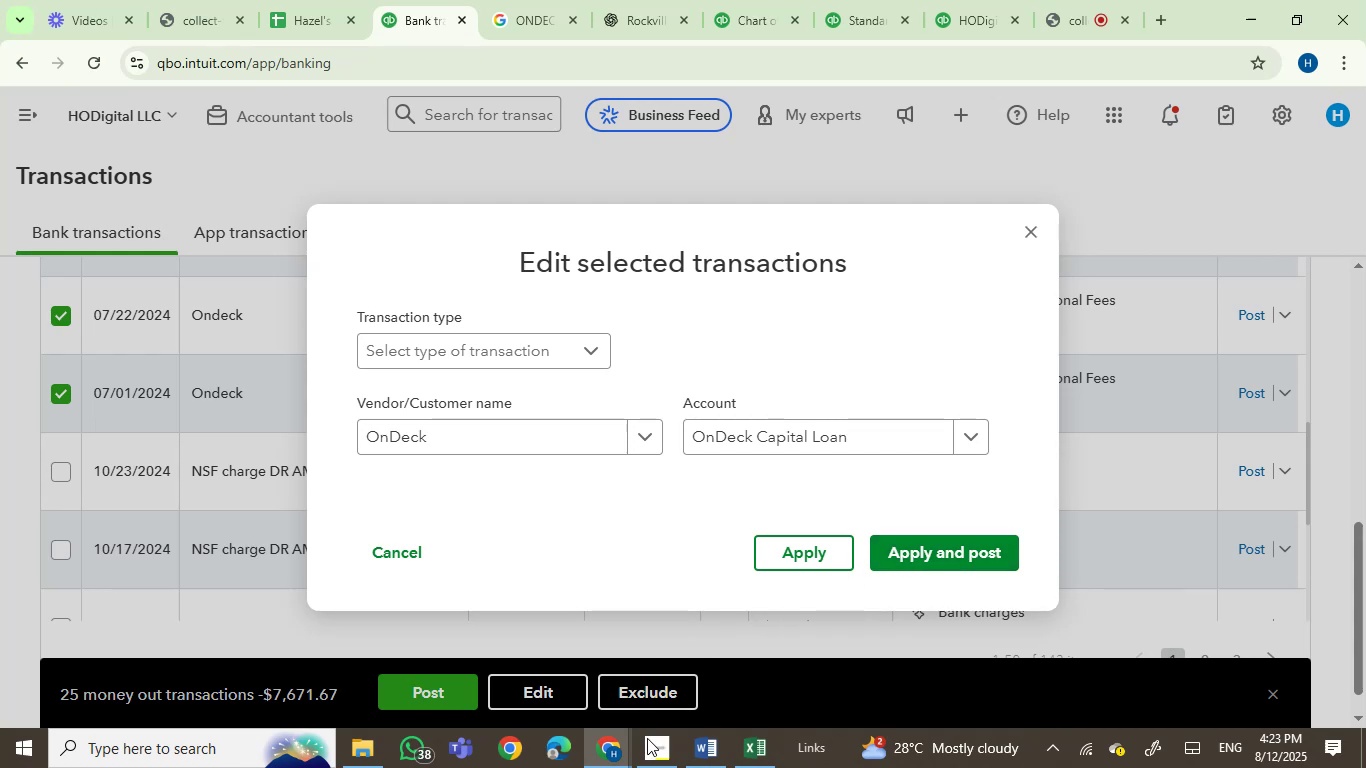 
left_click([703, 758])
 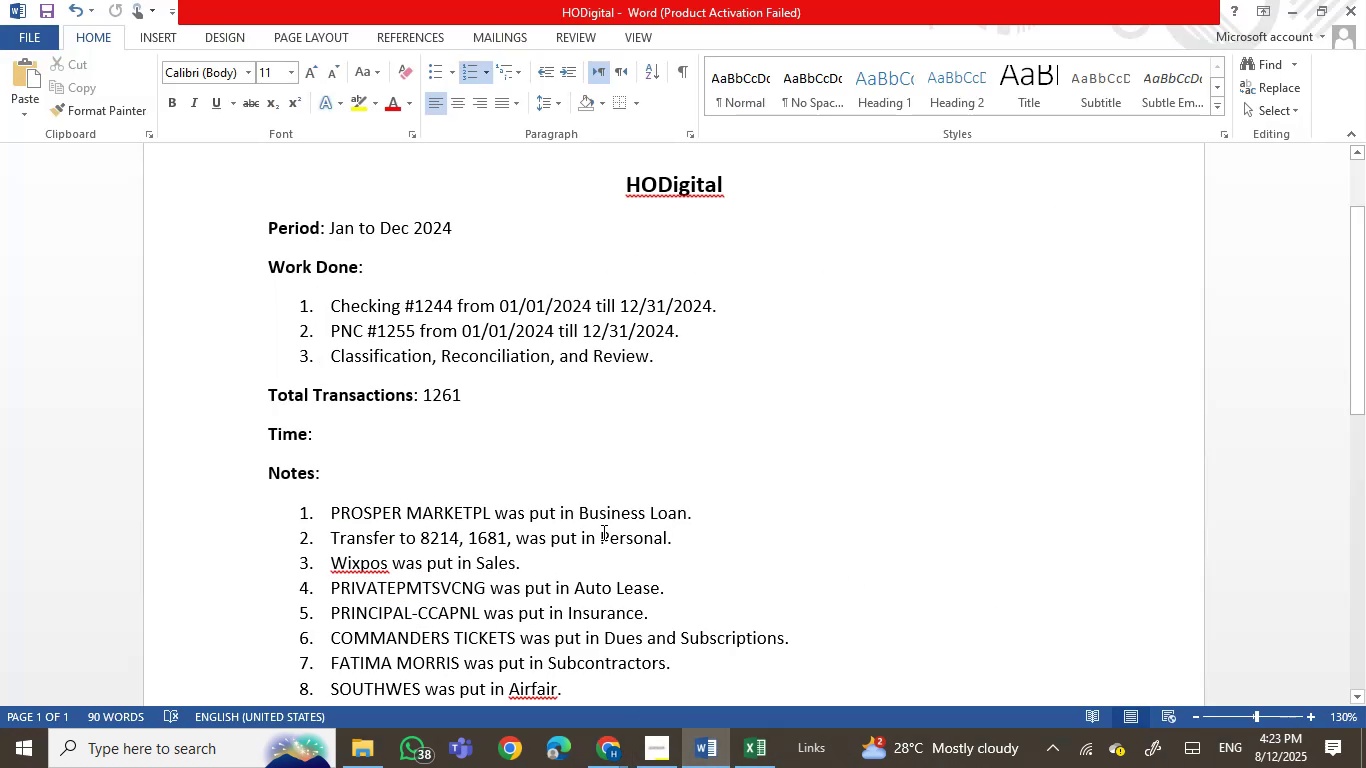 
left_click([698, 511])
 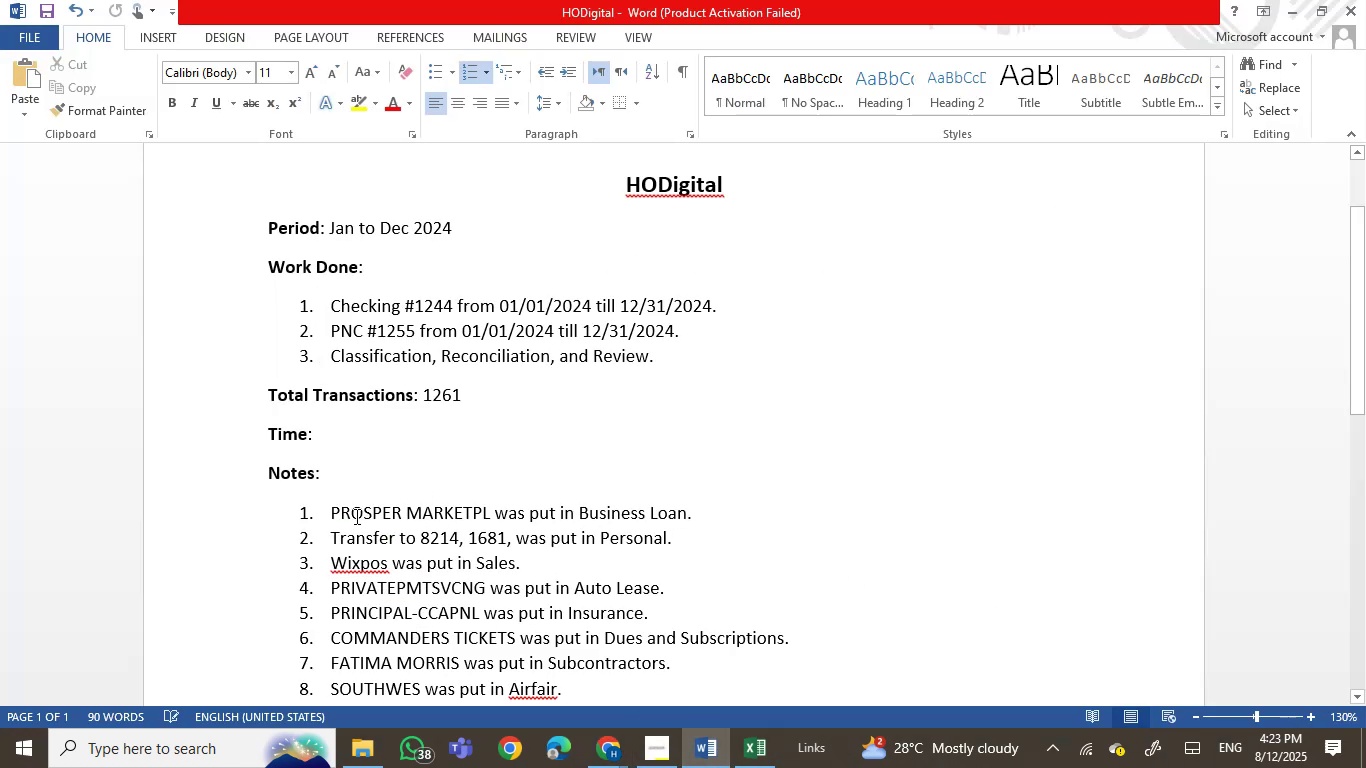 
left_click([331, 506])
 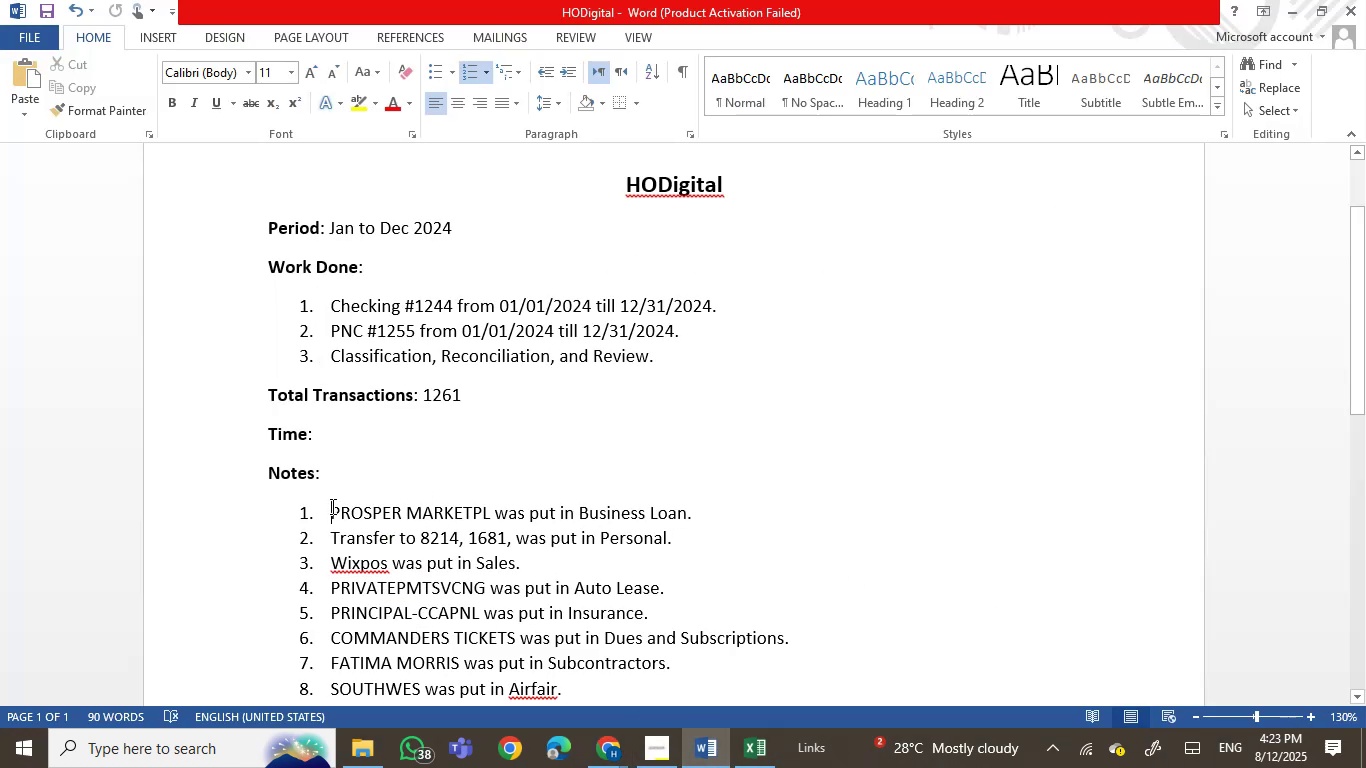 
key(Enter)
 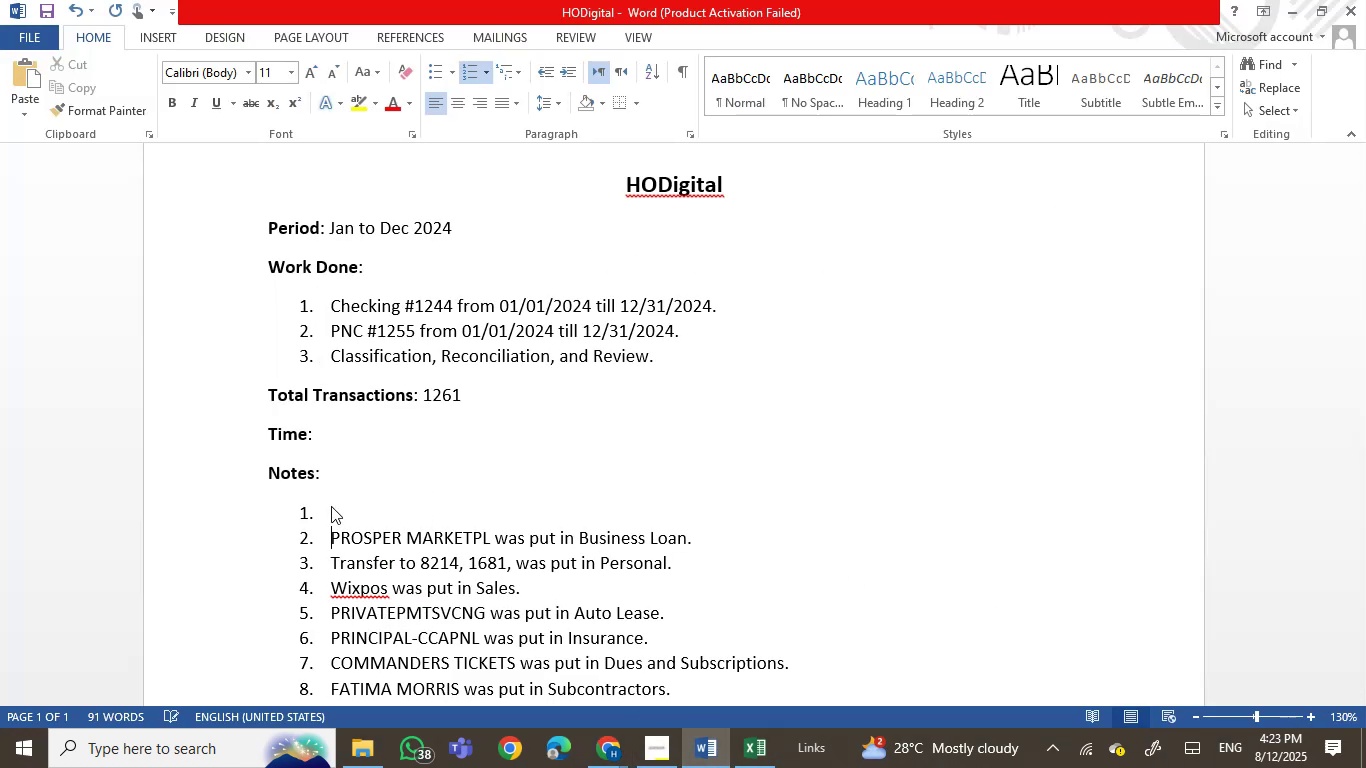 
key(ArrowUp)
 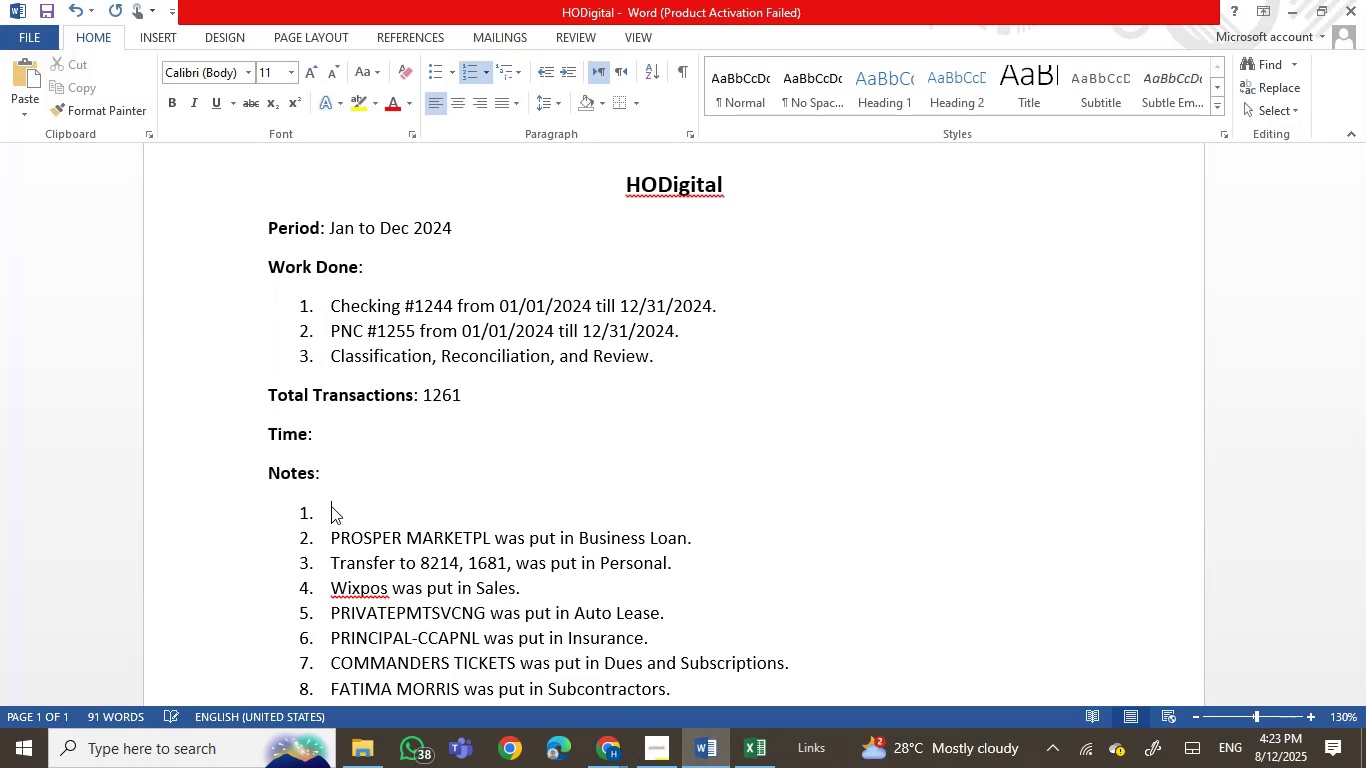 
key(Control+ControlLeft)
 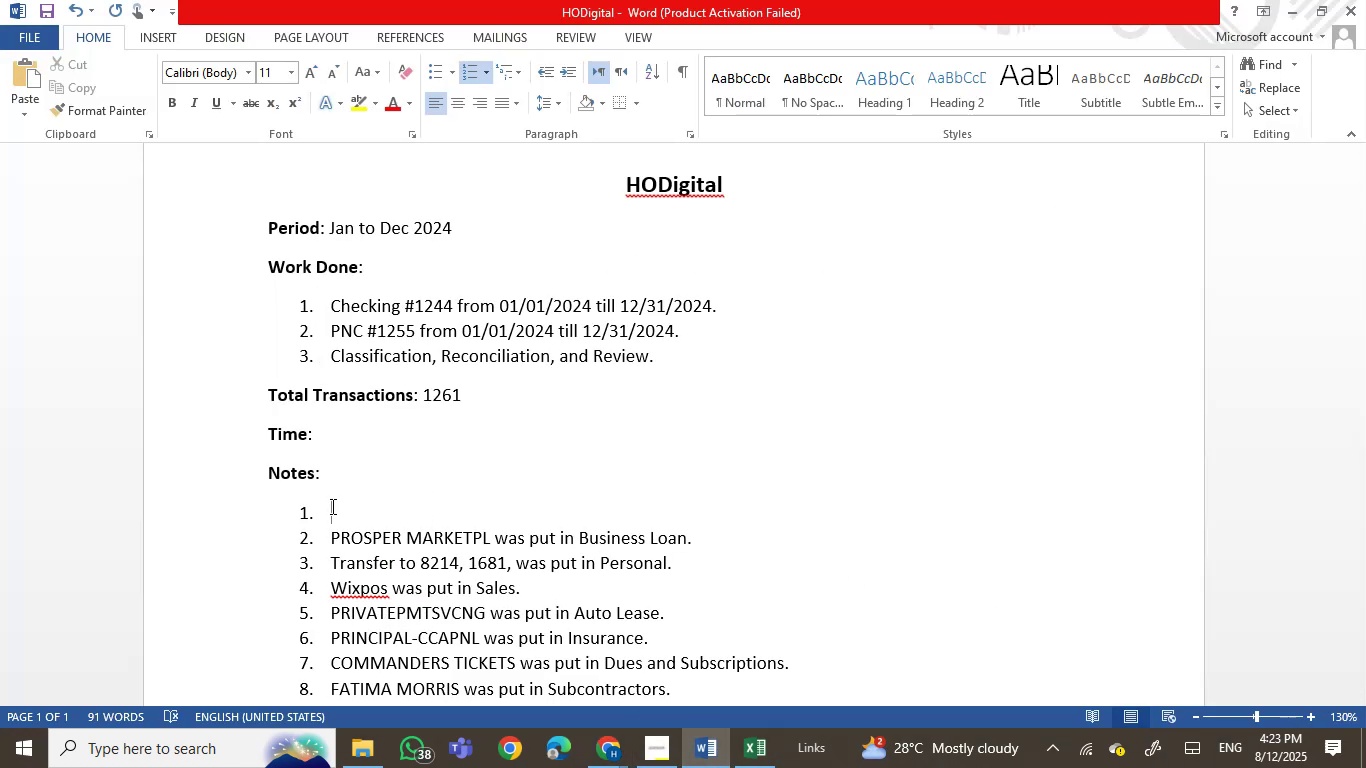 
key(Control+V)
 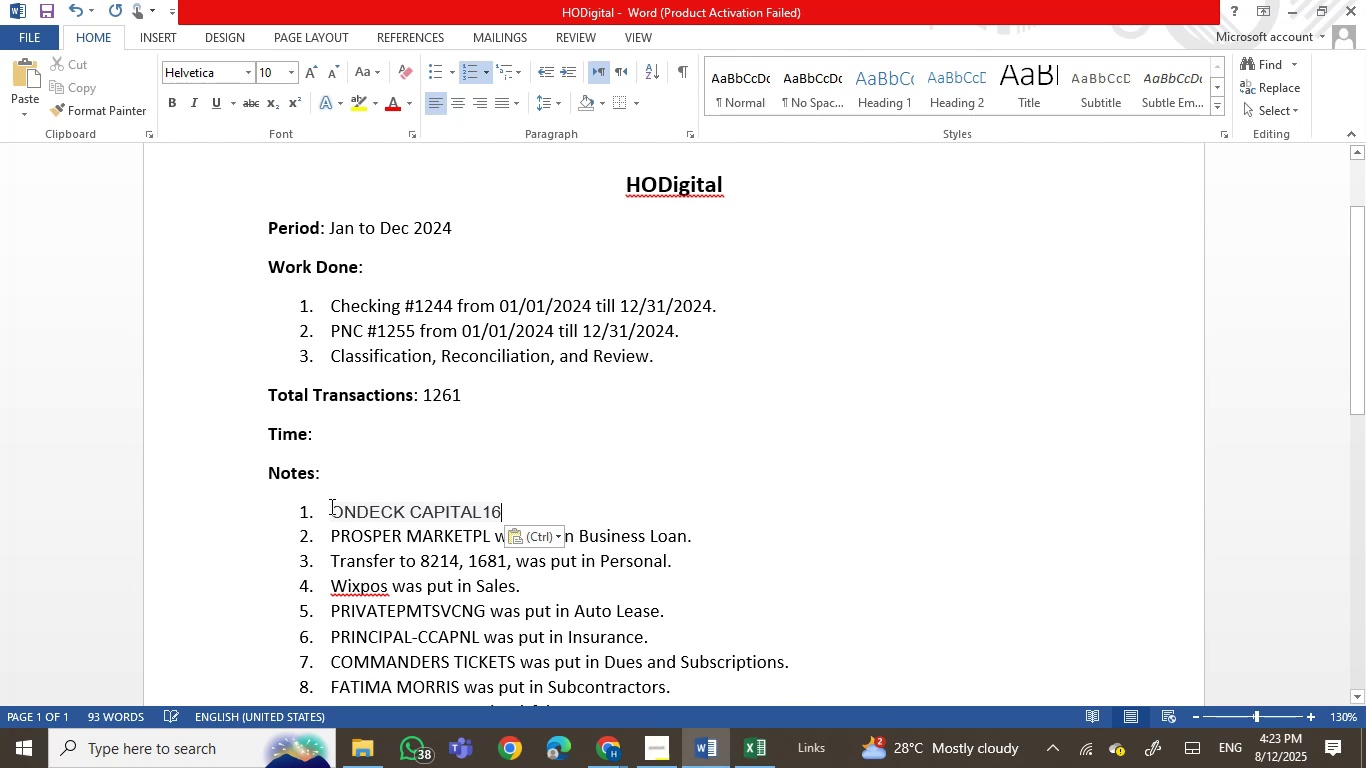 
key(Control+Z)
 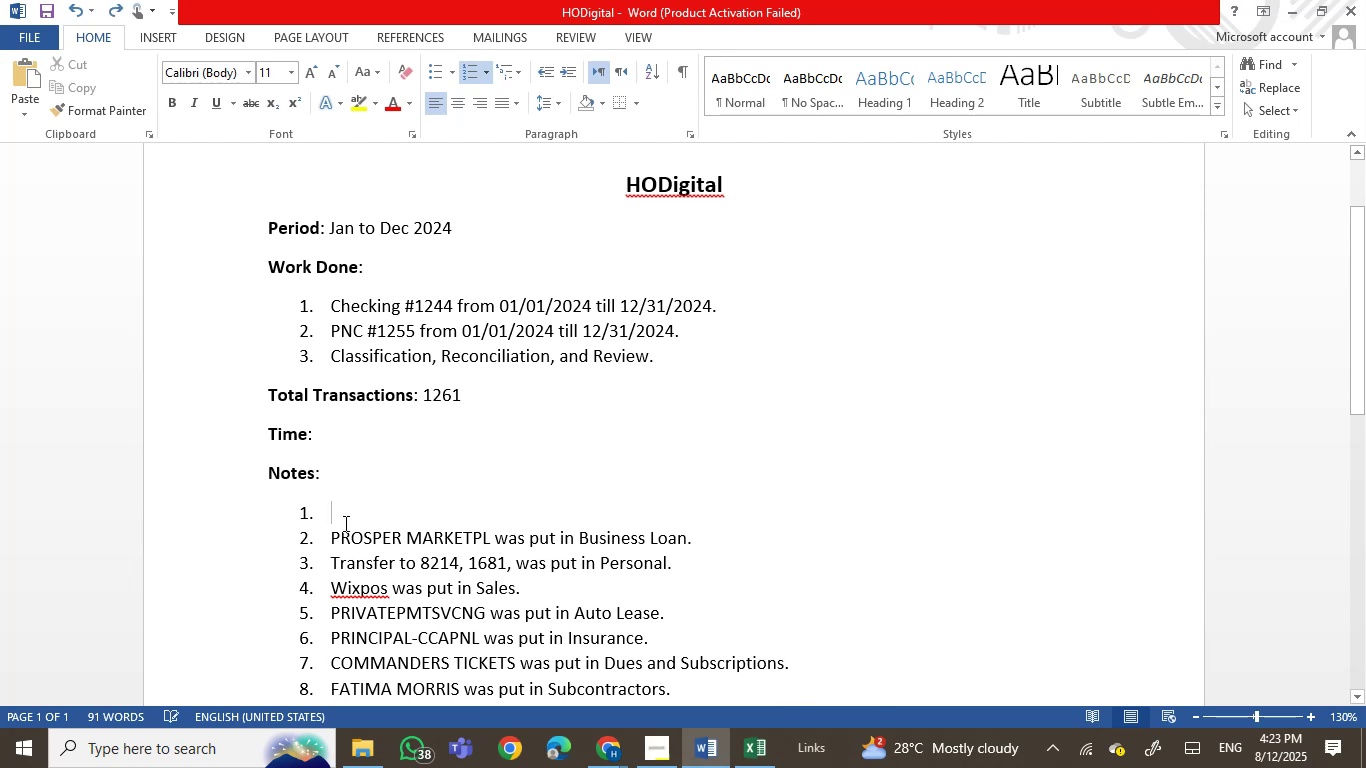 
right_click([345, 523])
 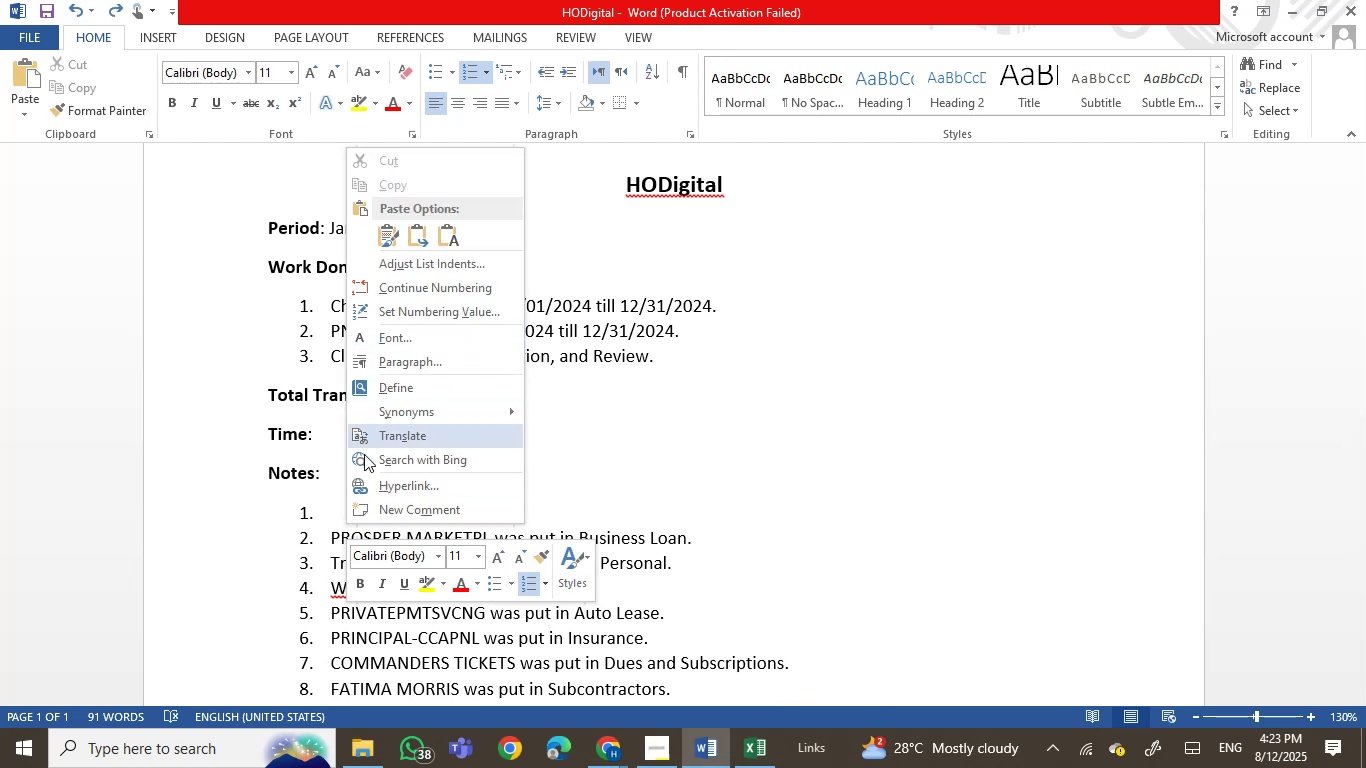 
left_click([340, 507])
 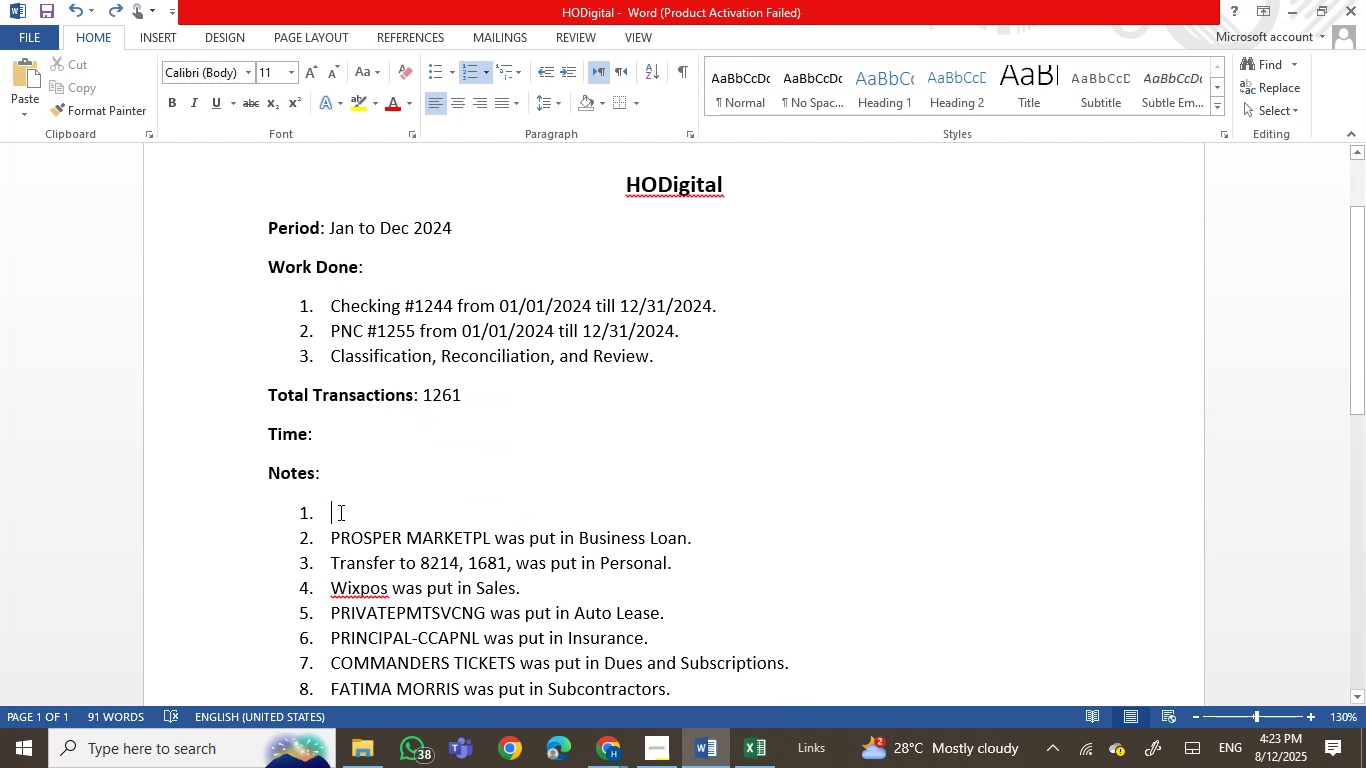 
right_click([339, 512])
 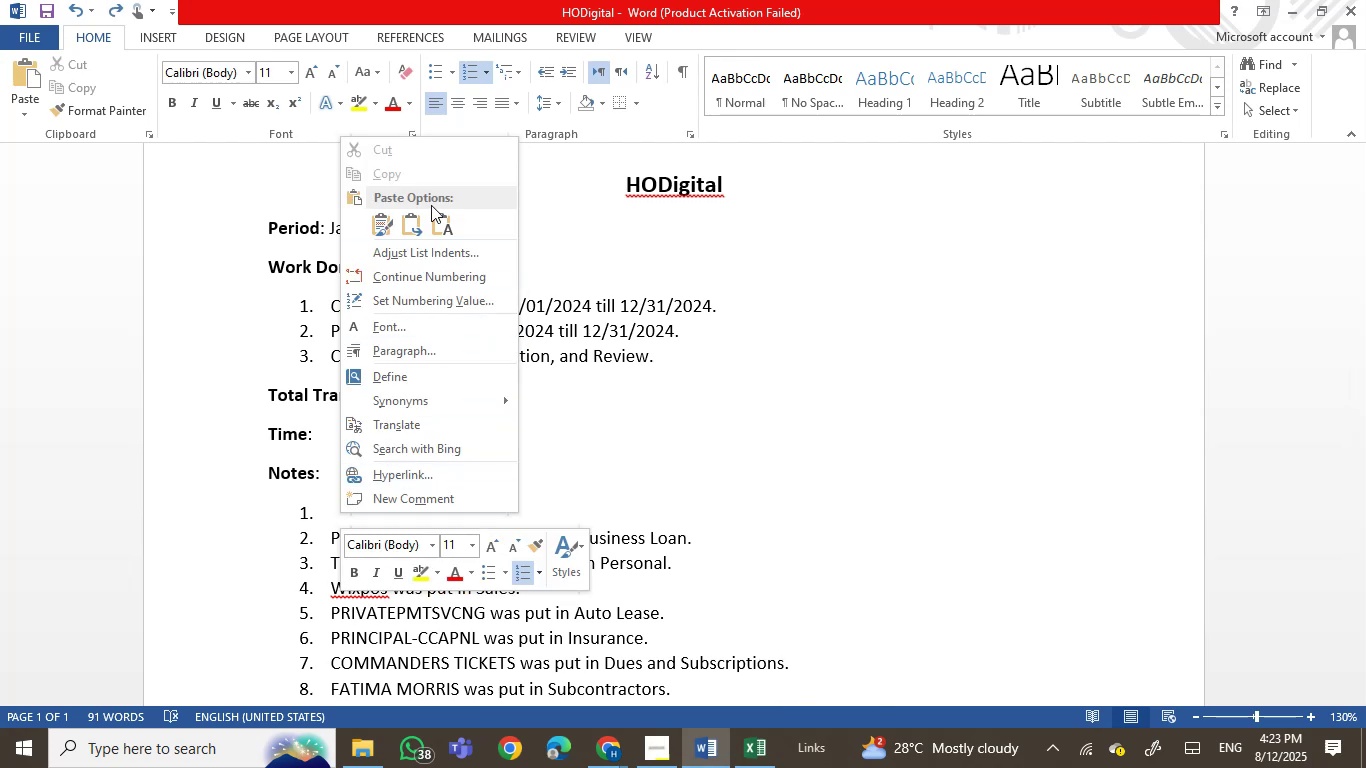 
left_click([432, 230])
 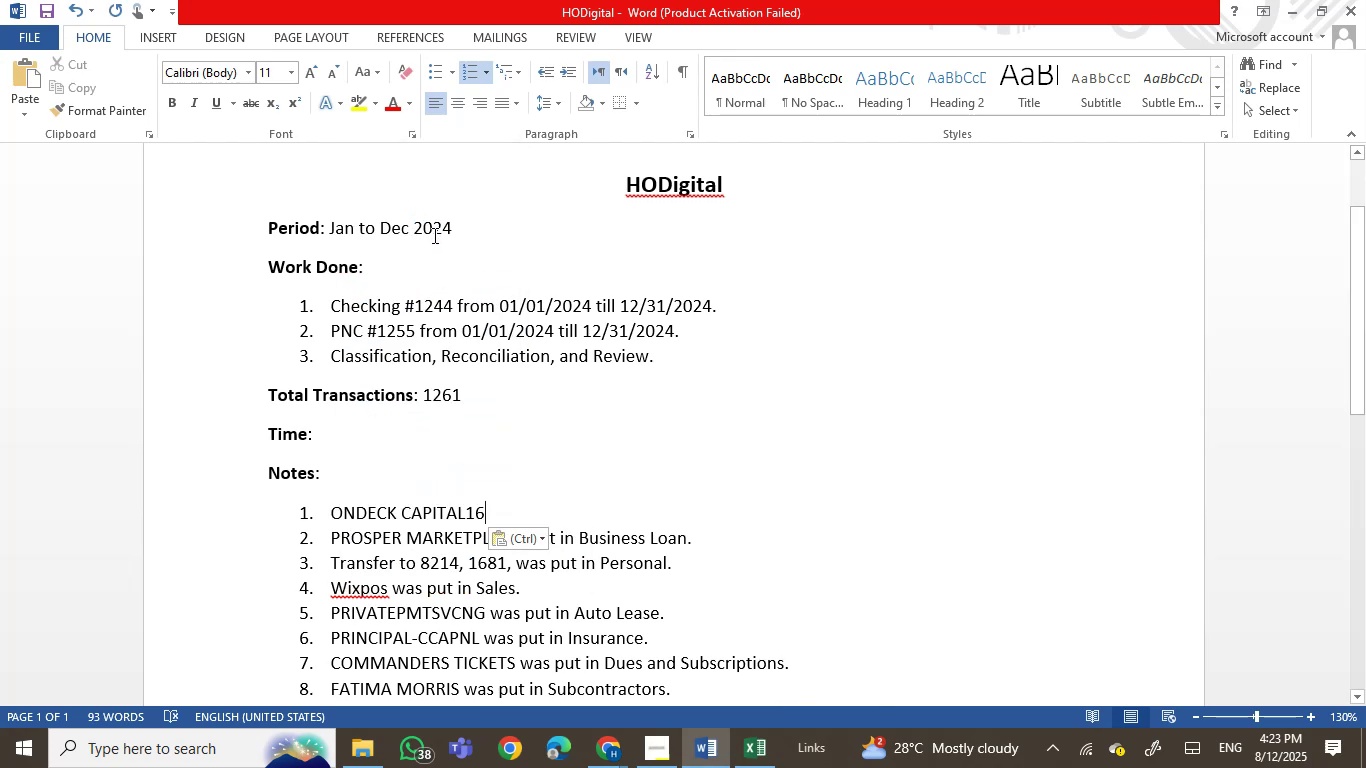 
key(Backspace)
key(Backspace)
type( was pit in OnDeck Cap)
 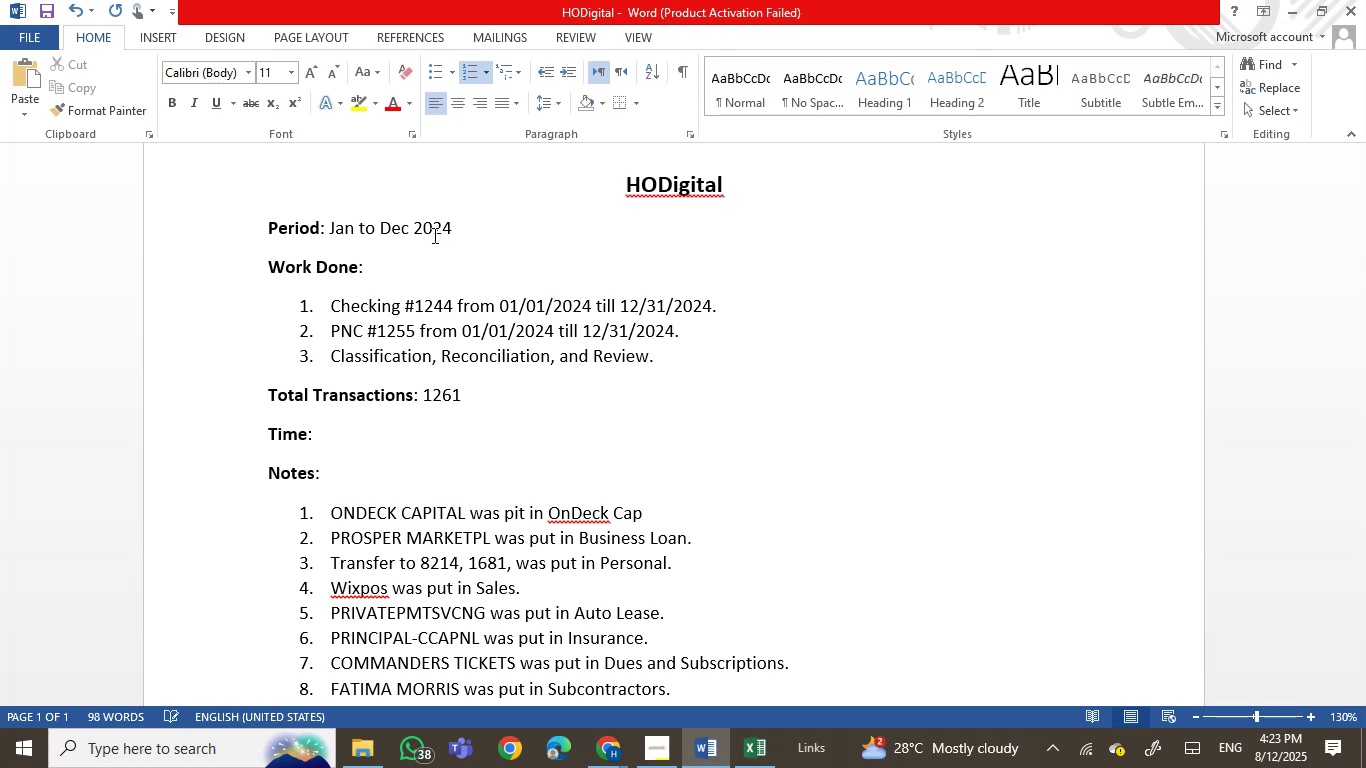 
type(ital Loan.)
 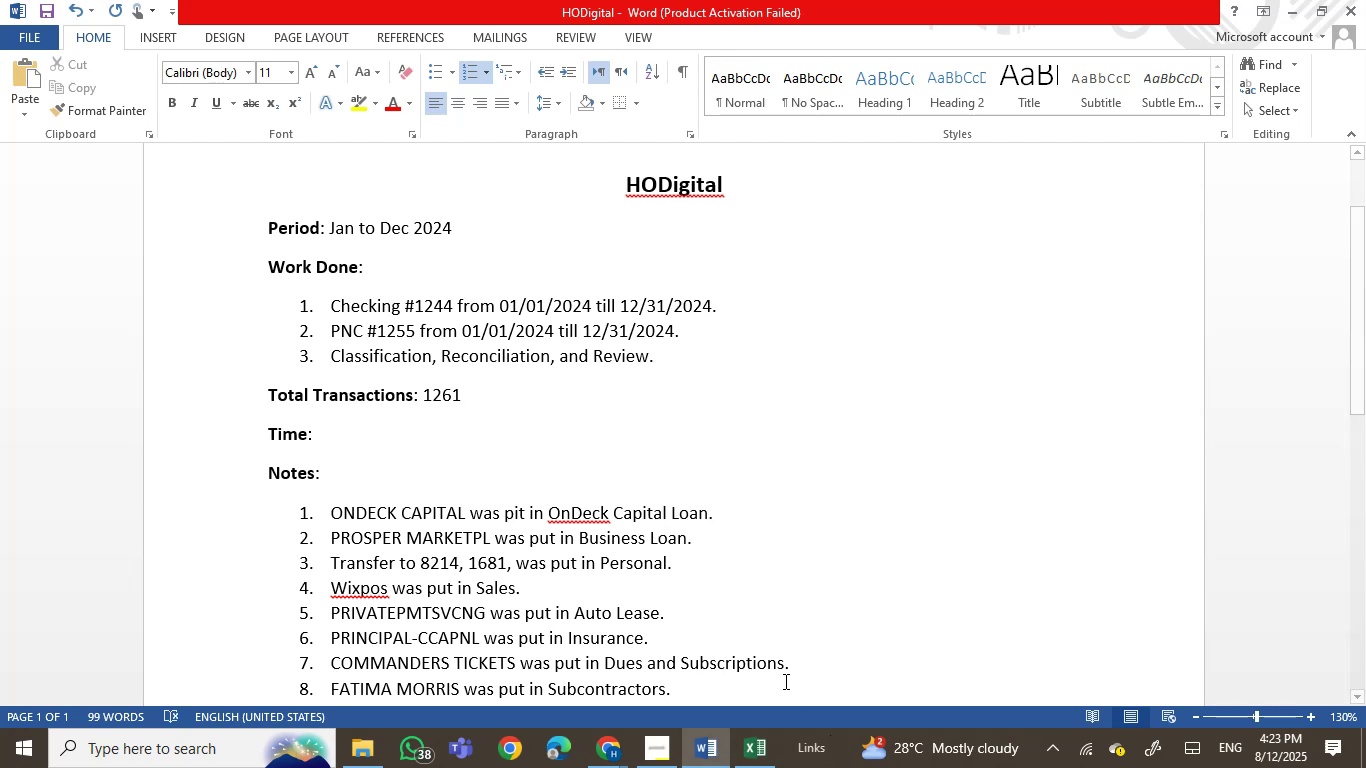 
left_click([698, 748])
 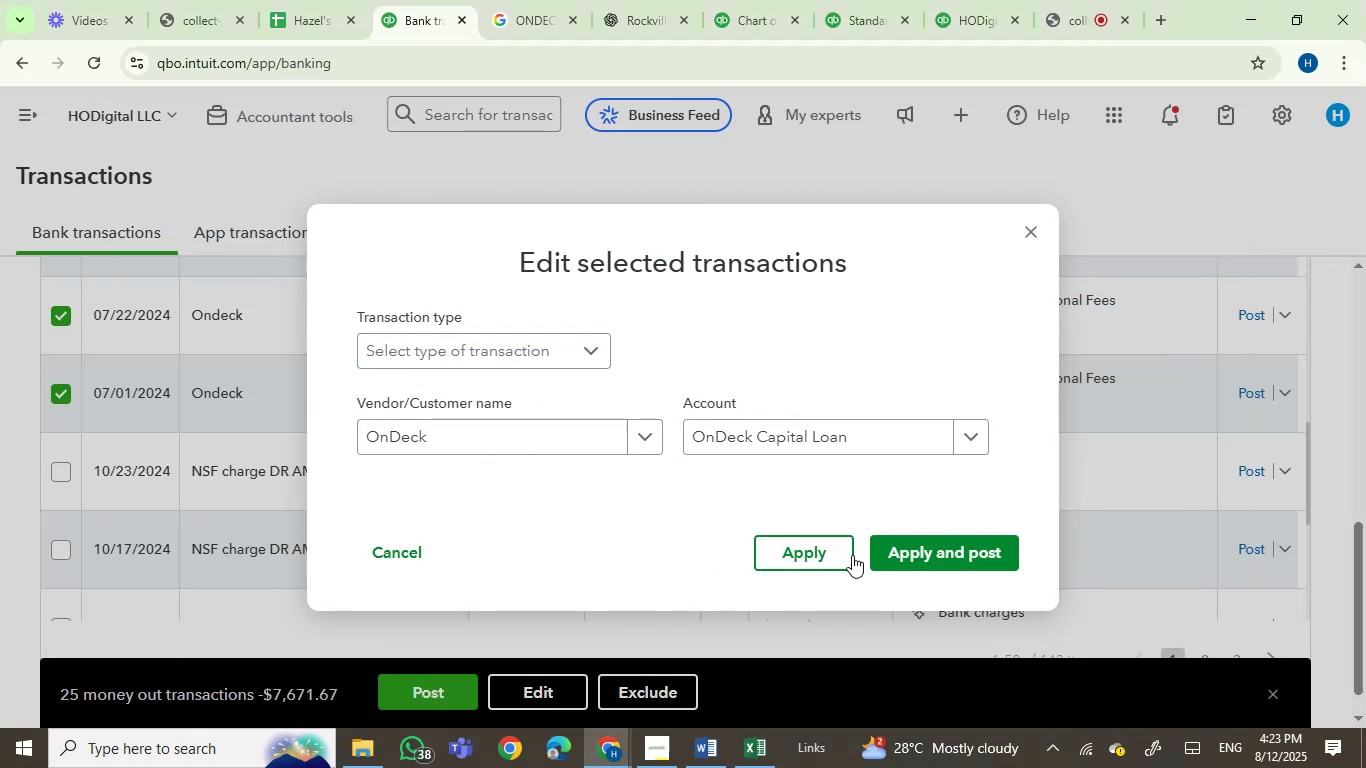 
left_click([935, 549])
 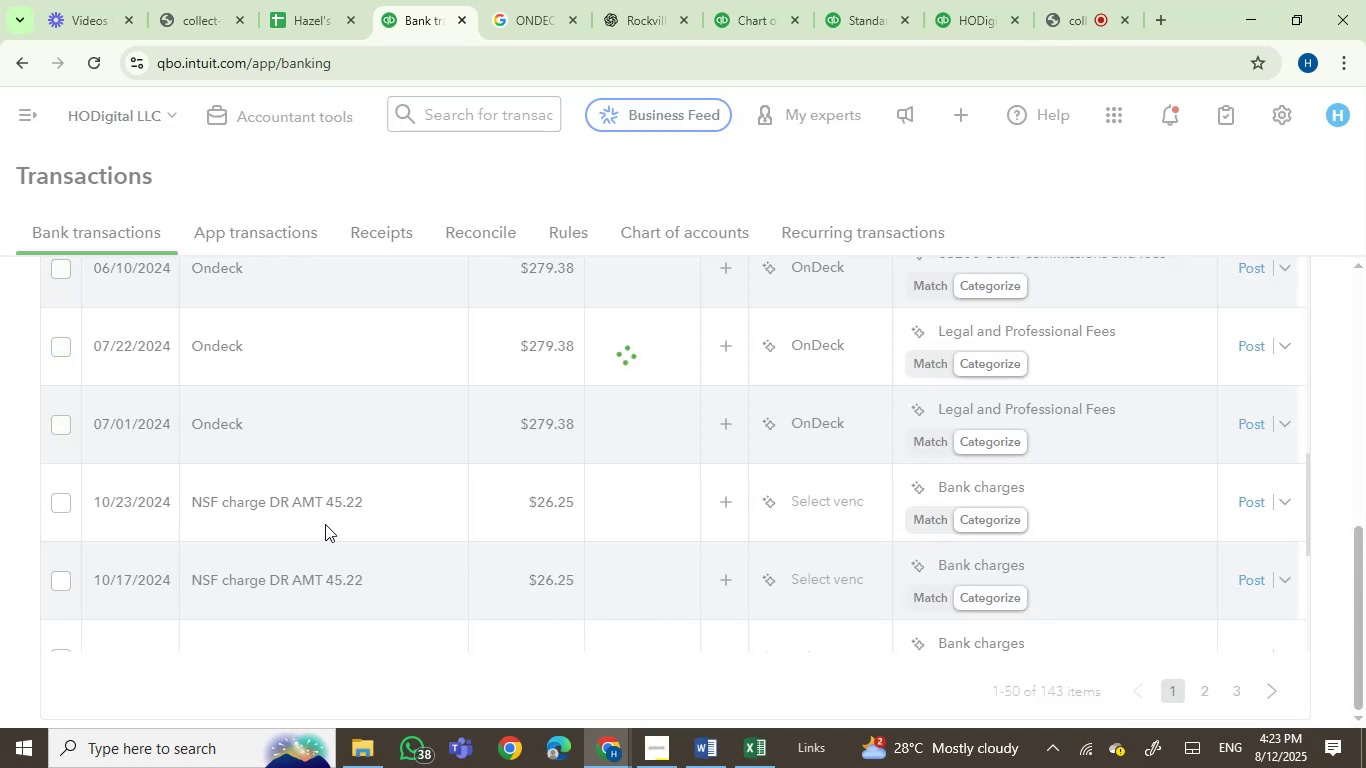 
wait(10.53)
 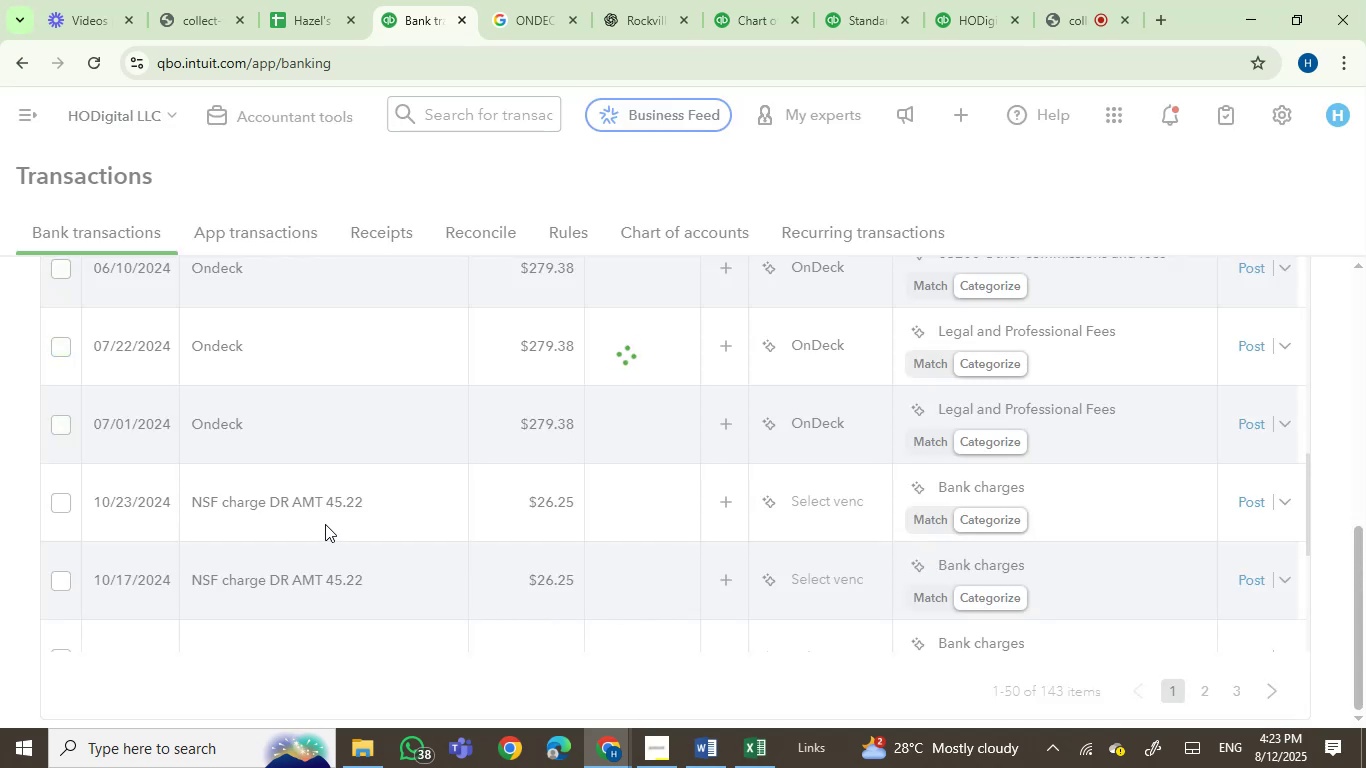 
scroll: coordinate [325, 523], scroll_direction: down, amount: 1.0
 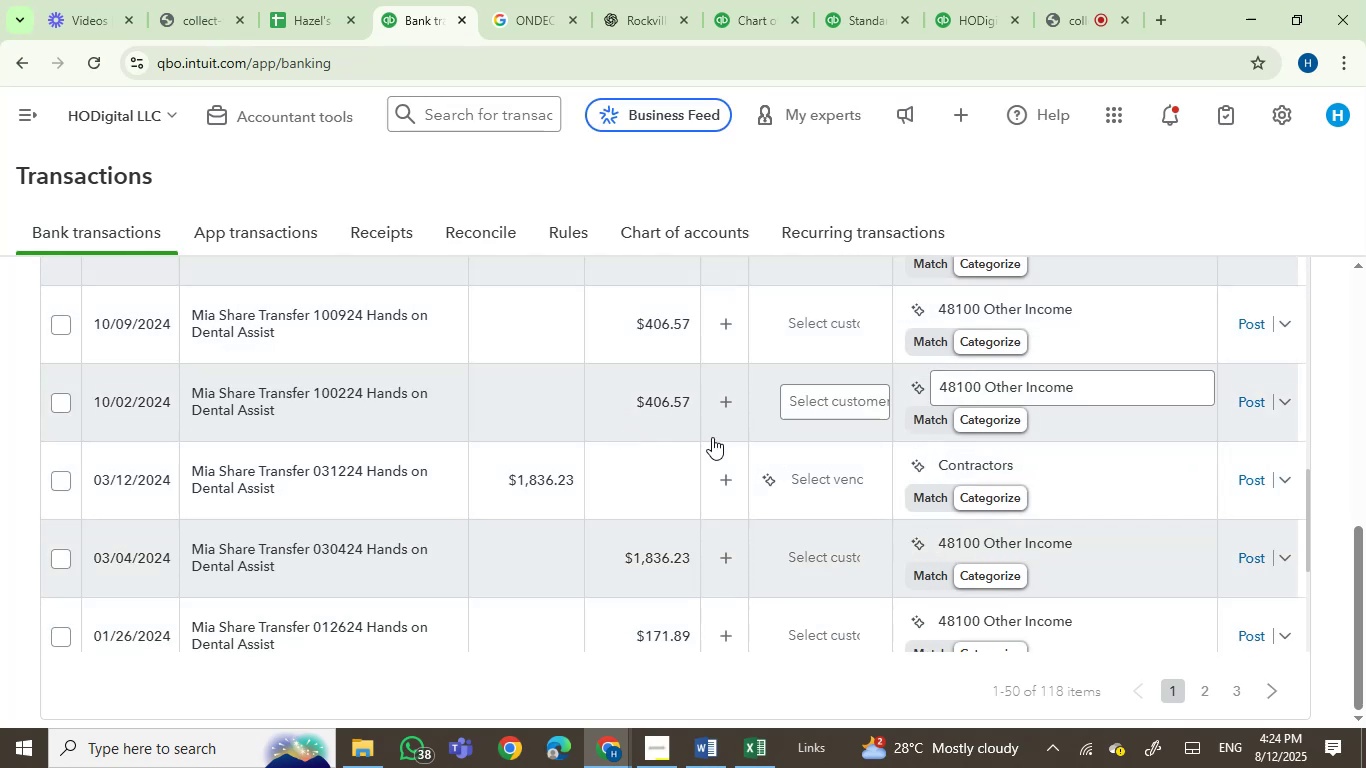 
left_click_drag(start_coordinate=[1361, 595], to_coordinate=[1365, 523])
 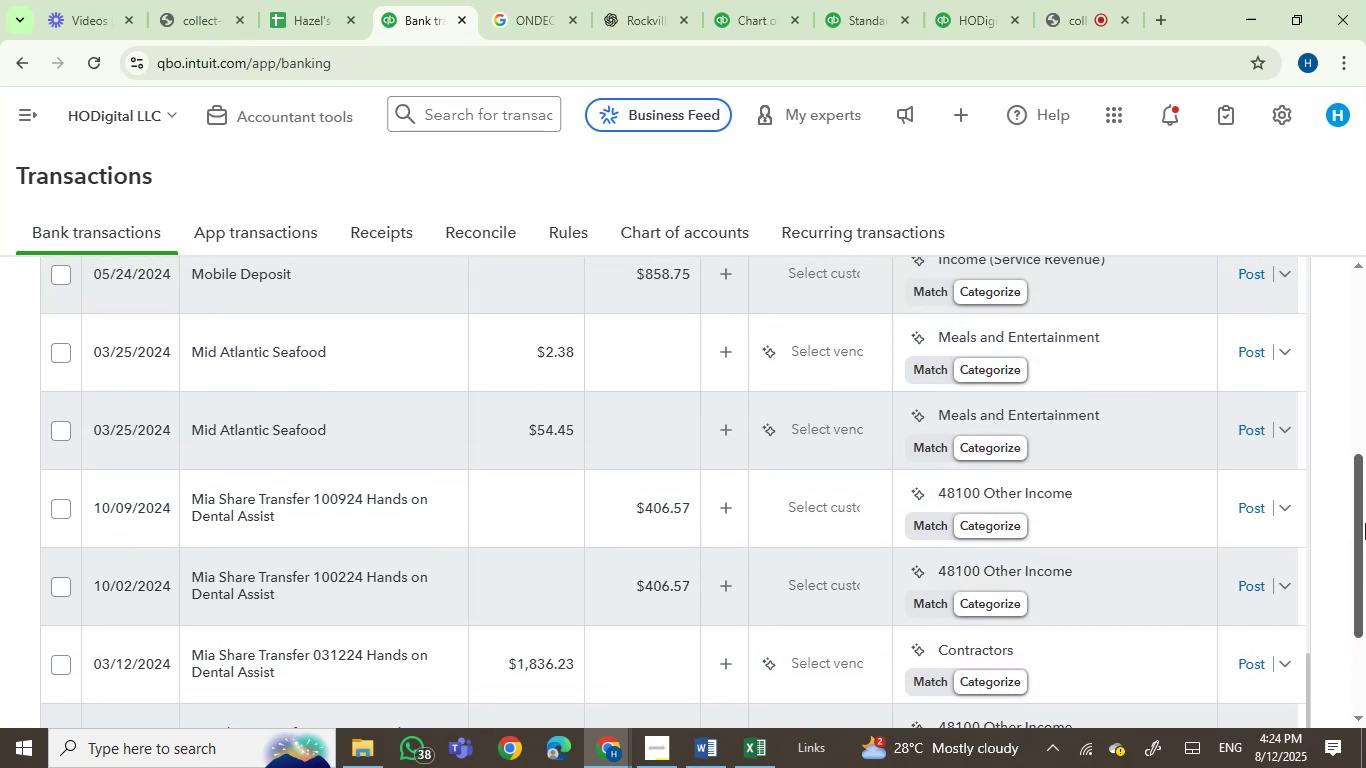 
left_click_drag(start_coordinate=[1365, 523], to_coordinate=[1365, 603])
 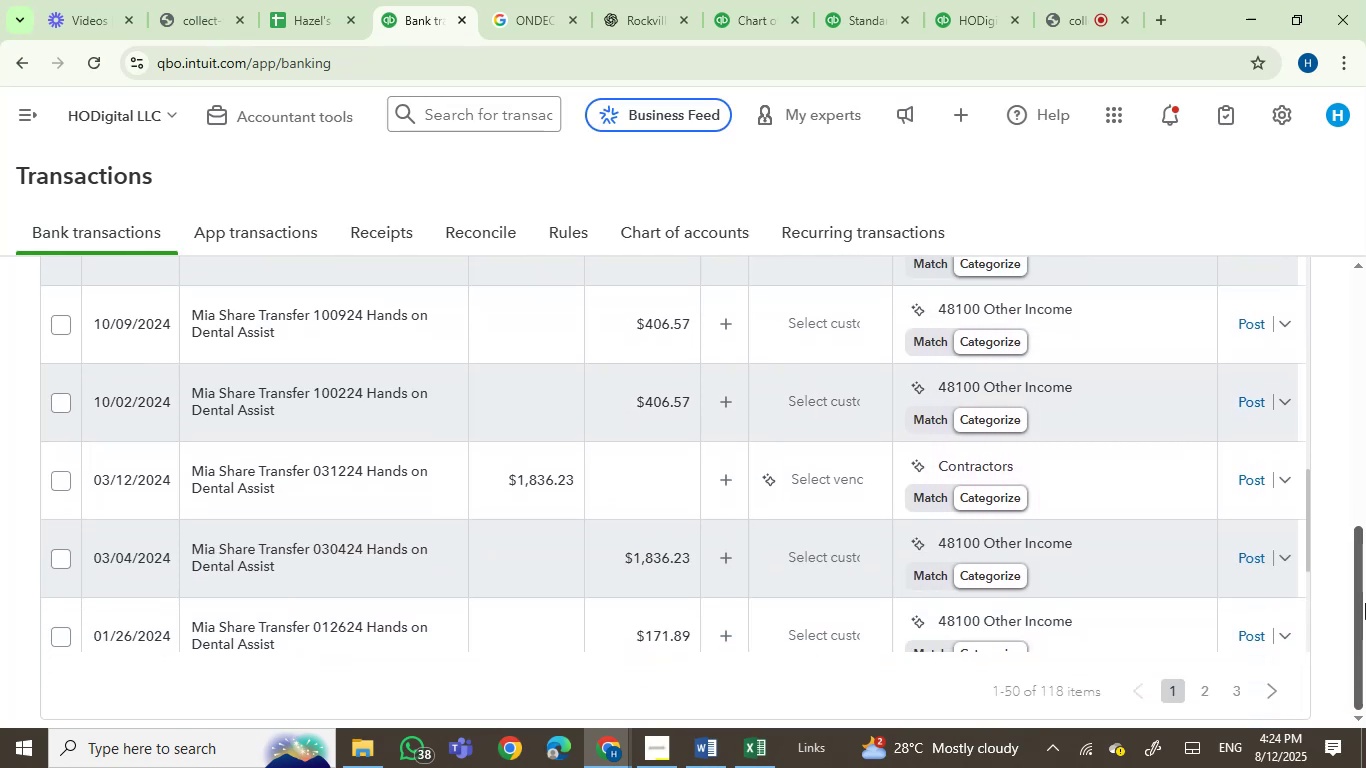 
left_click_drag(start_coordinate=[1365, 603], to_coordinate=[1365, 635])
 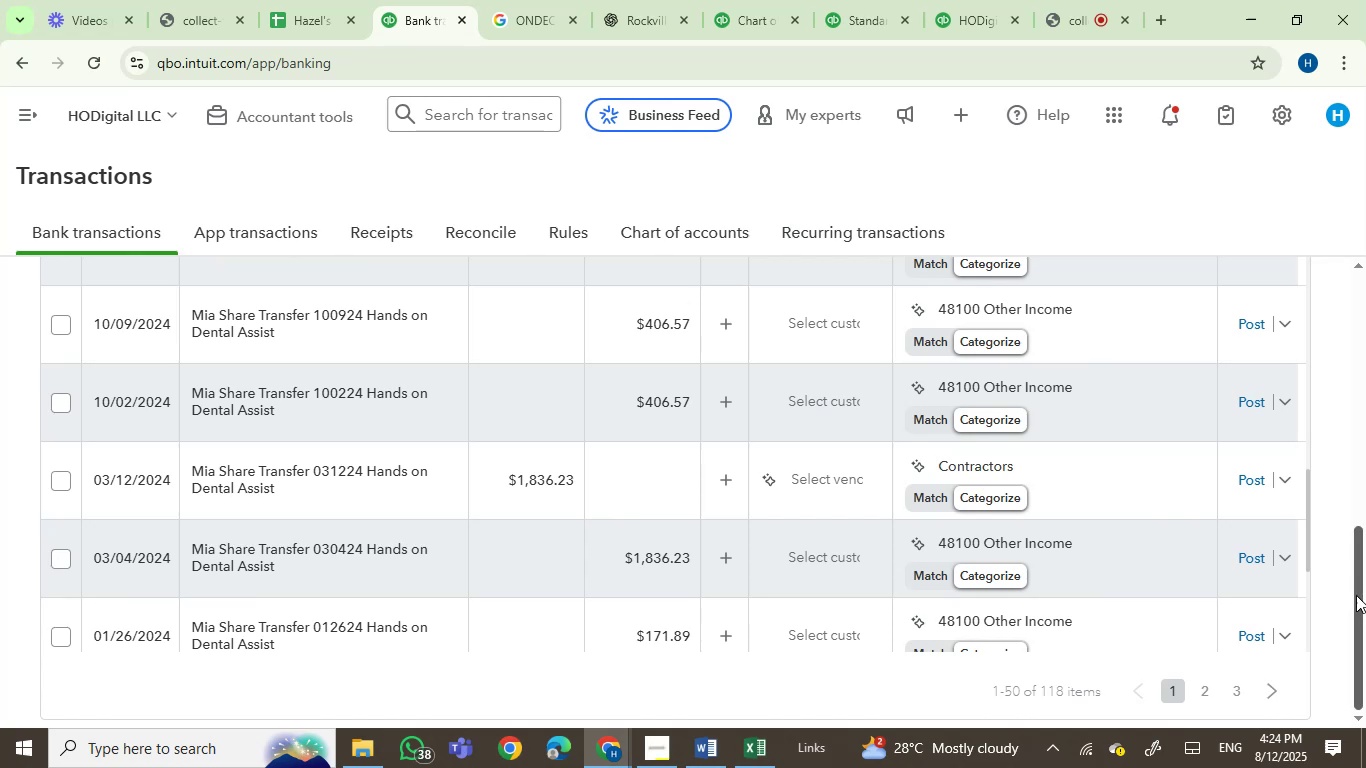 
left_click_drag(start_coordinate=[1360, 594], to_coordinate=[1365, 581])
 